 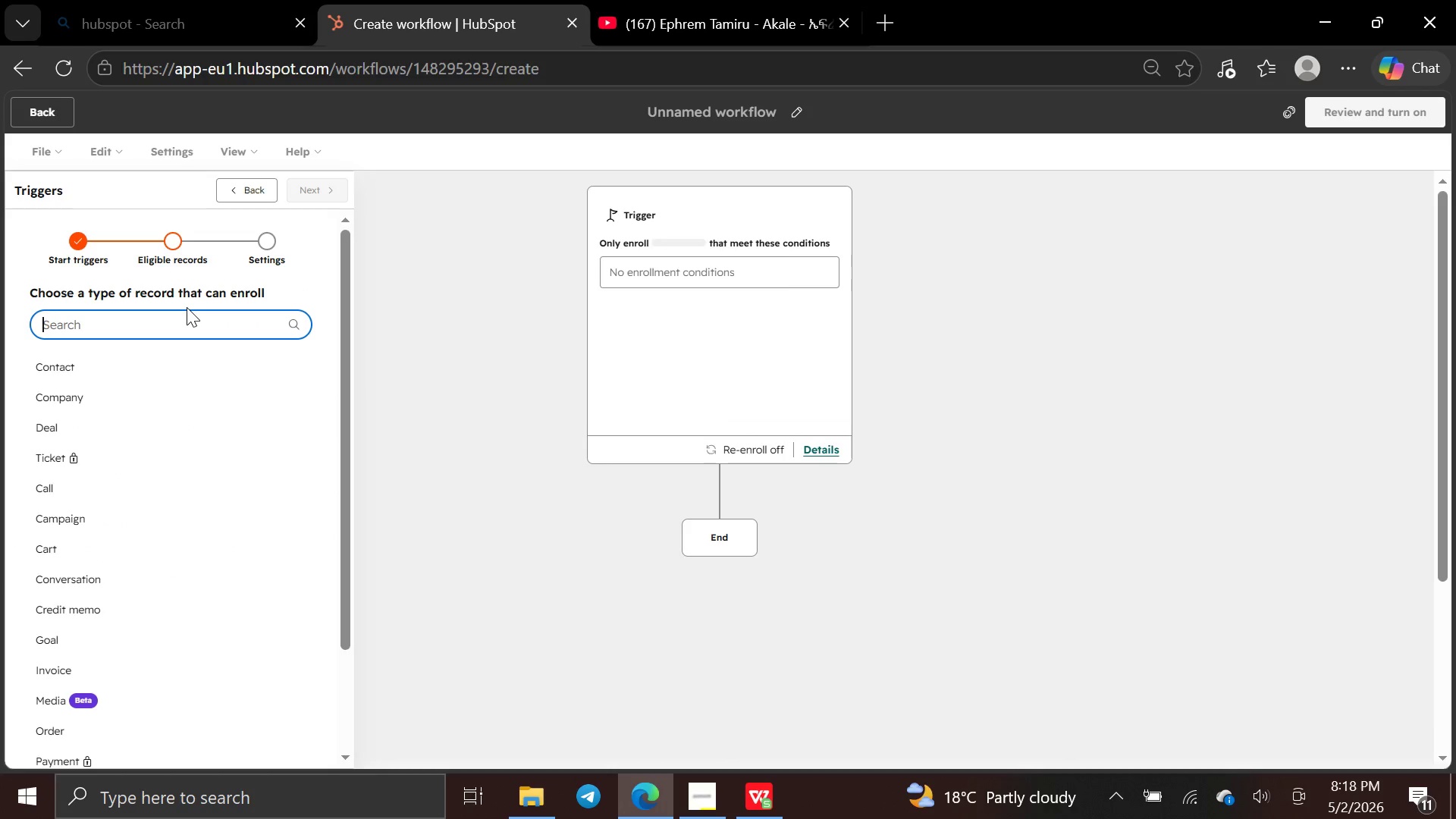 
left_click([148, 374])
 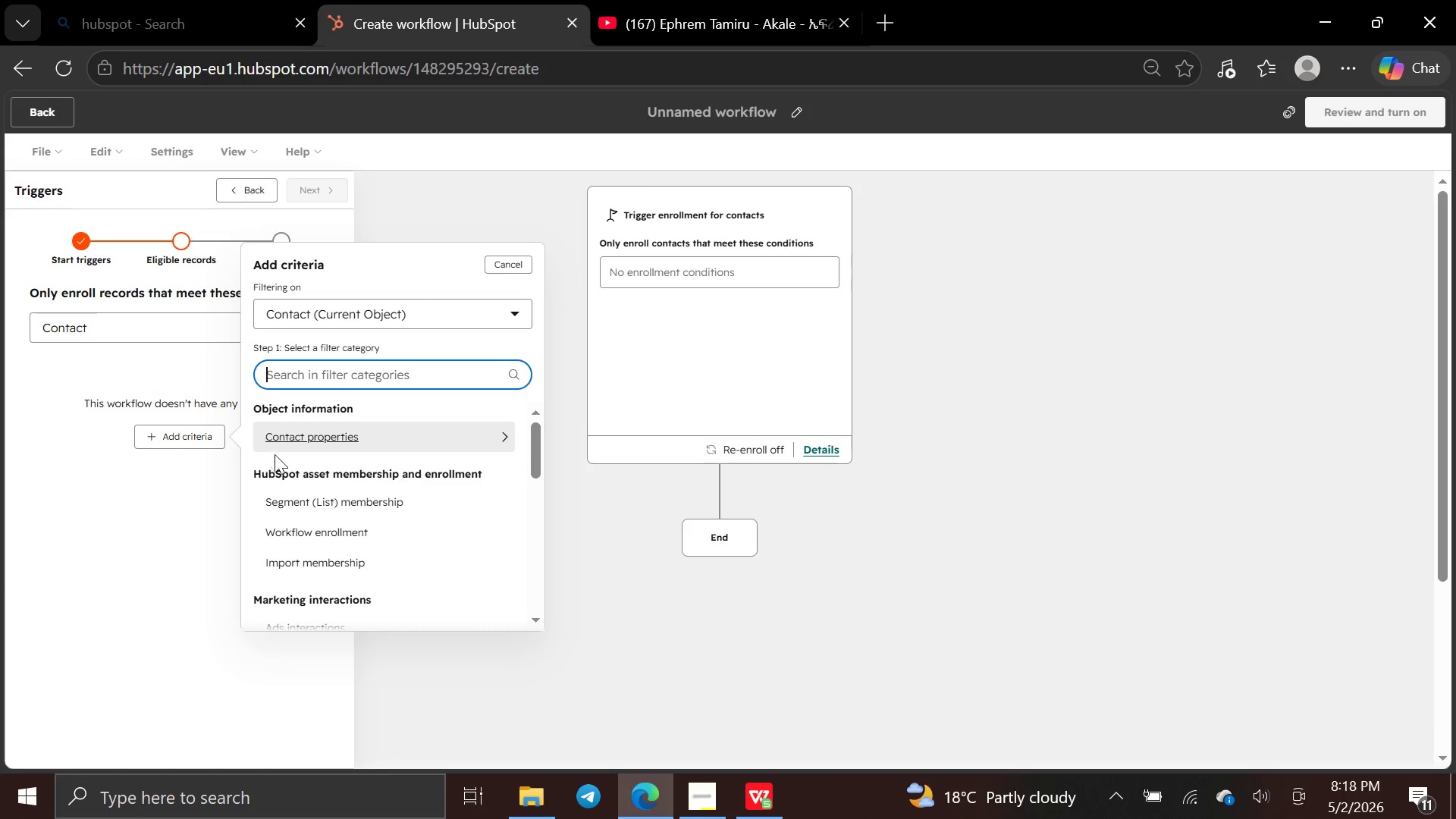 
wait(5.22)
 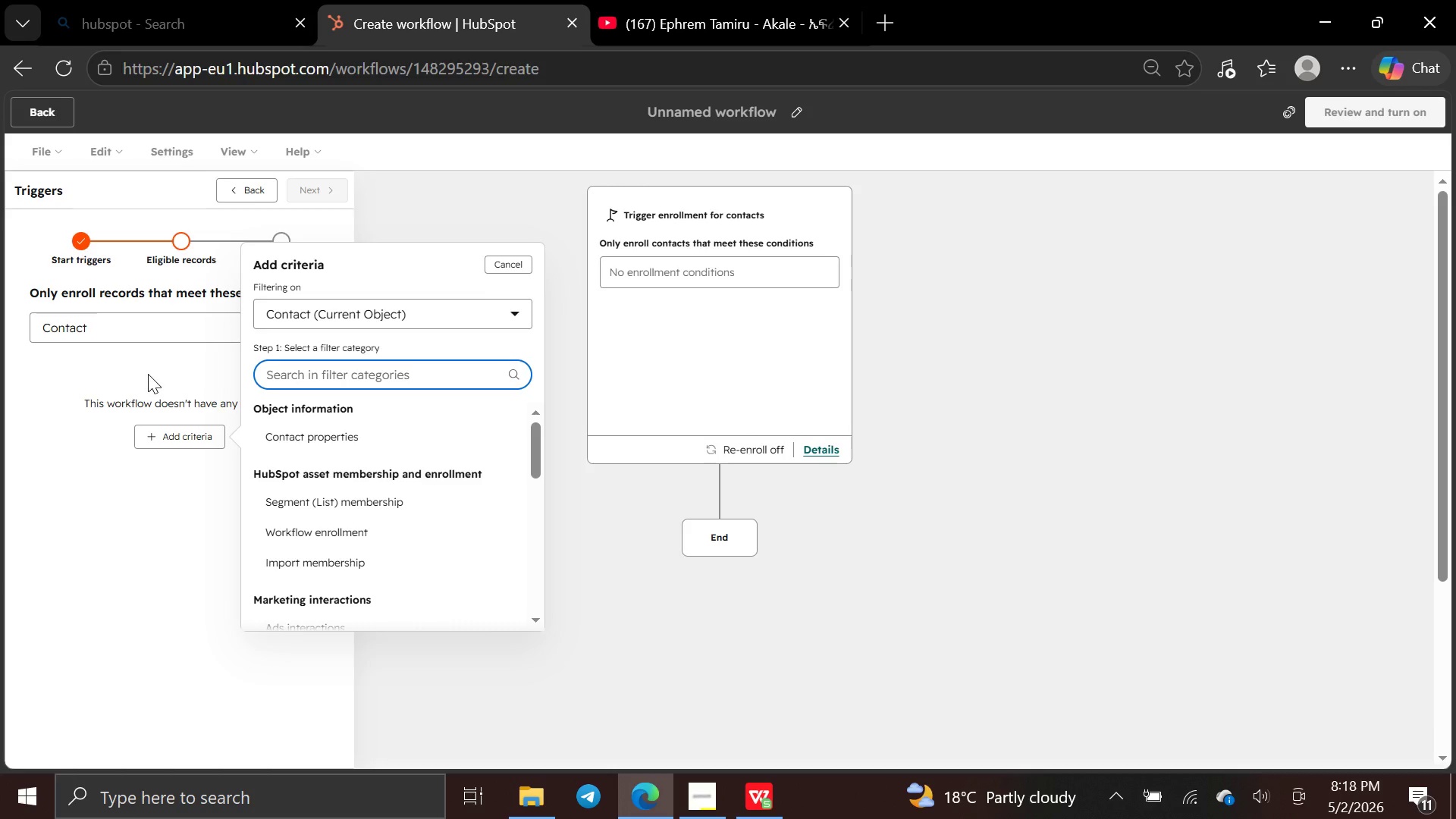 
left_click([274, 493])
 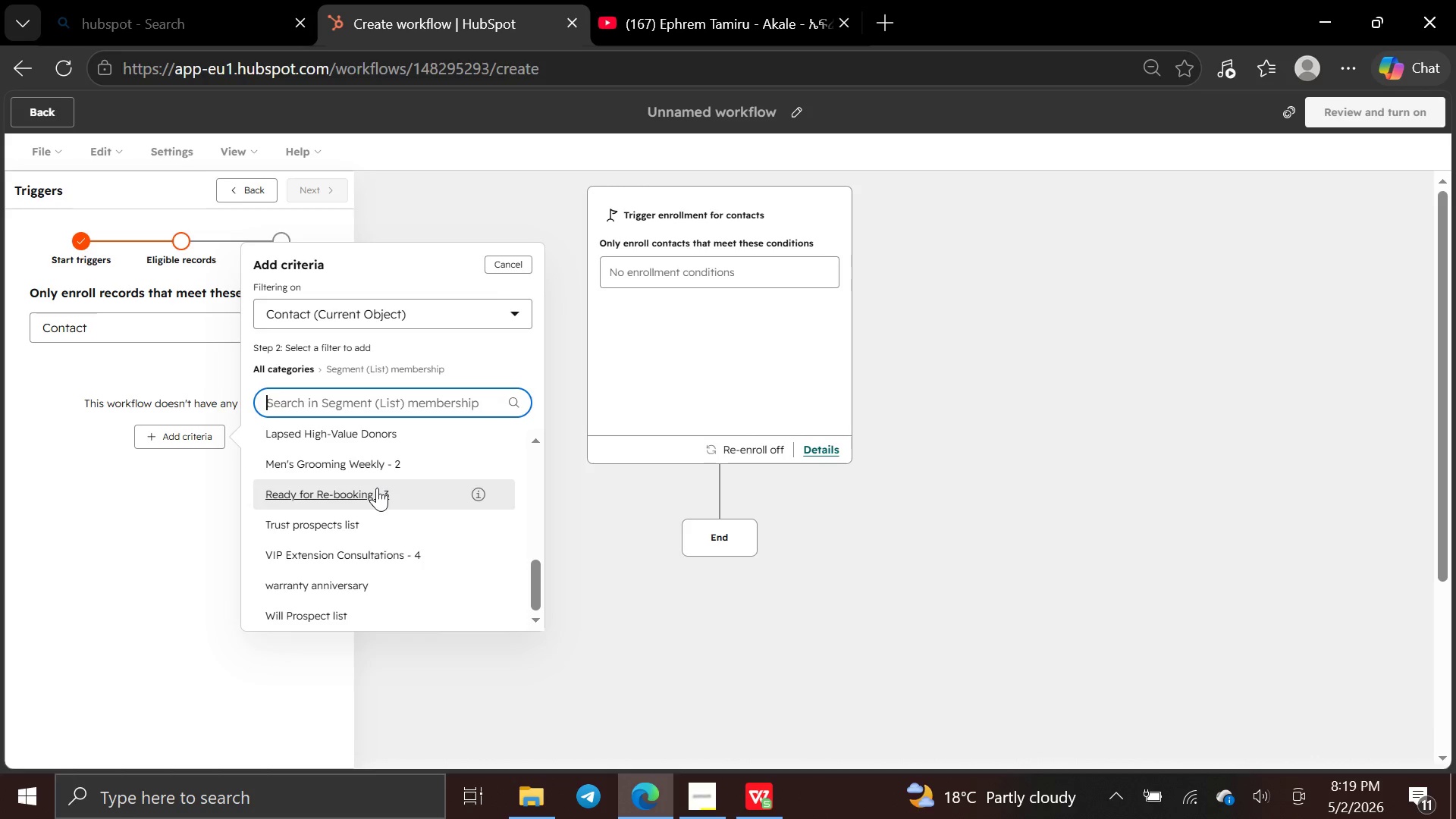 
wait(16.28)
 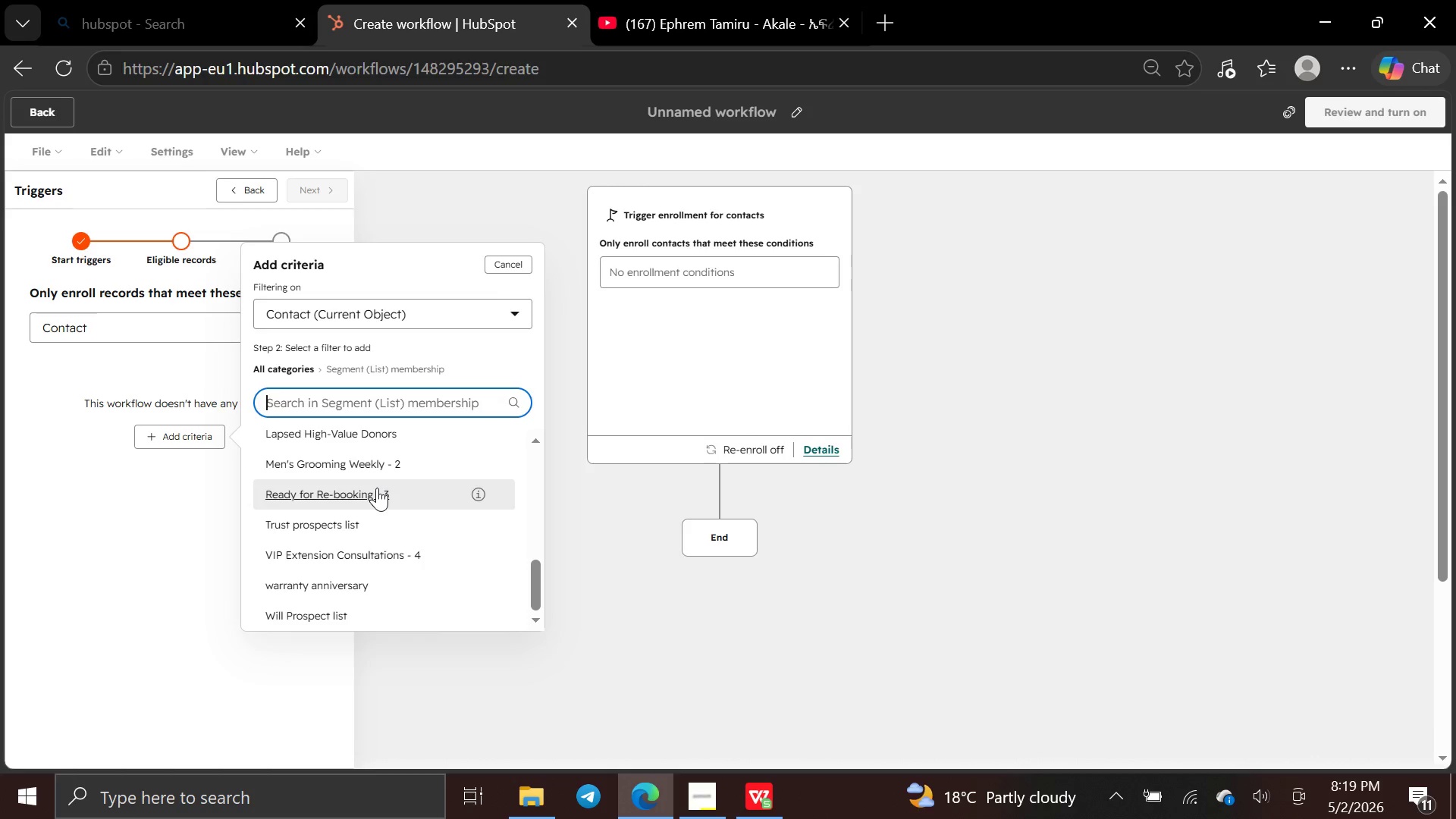 
left_click([377, 545])
 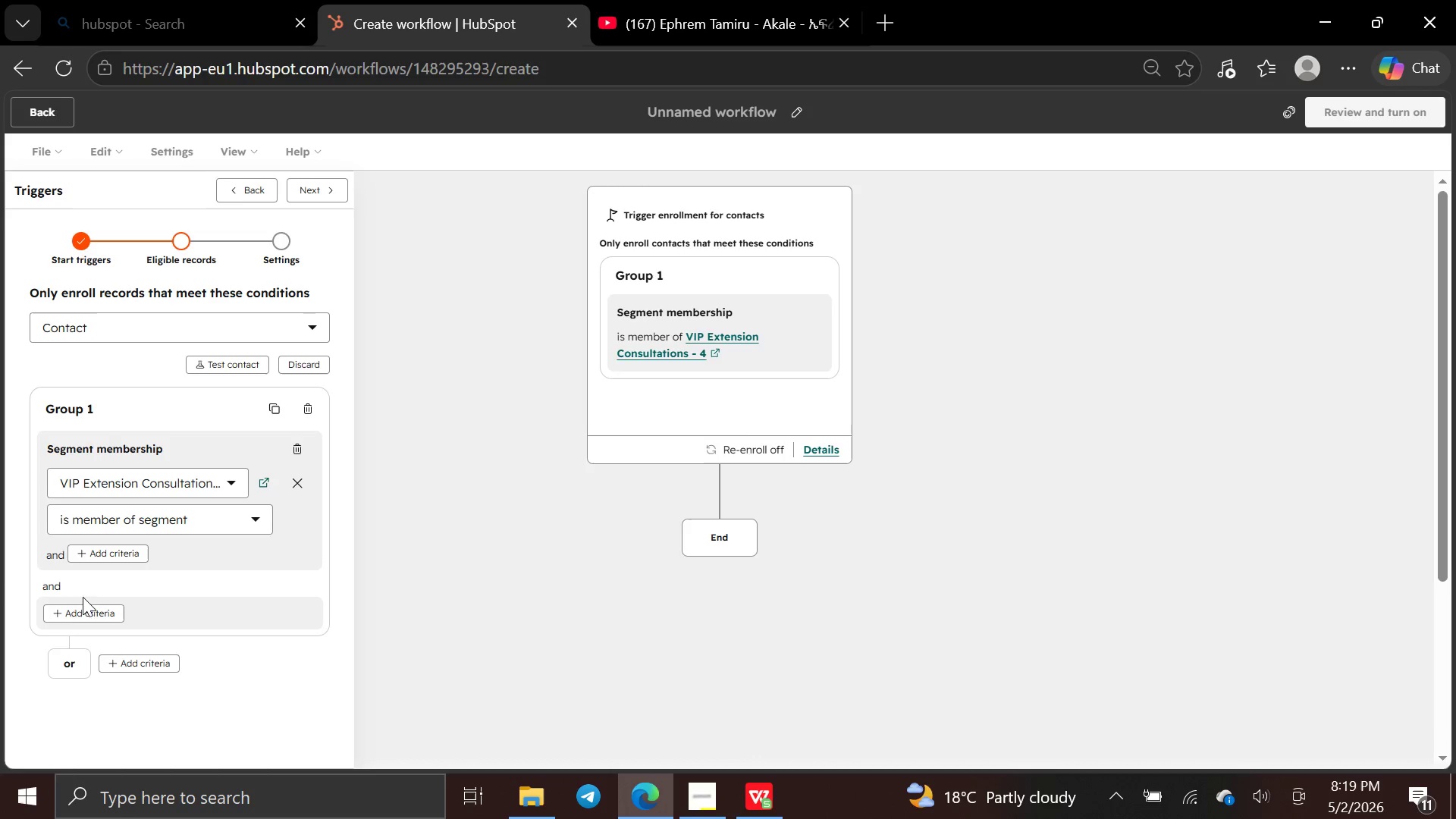 
left_click([83, 615])
 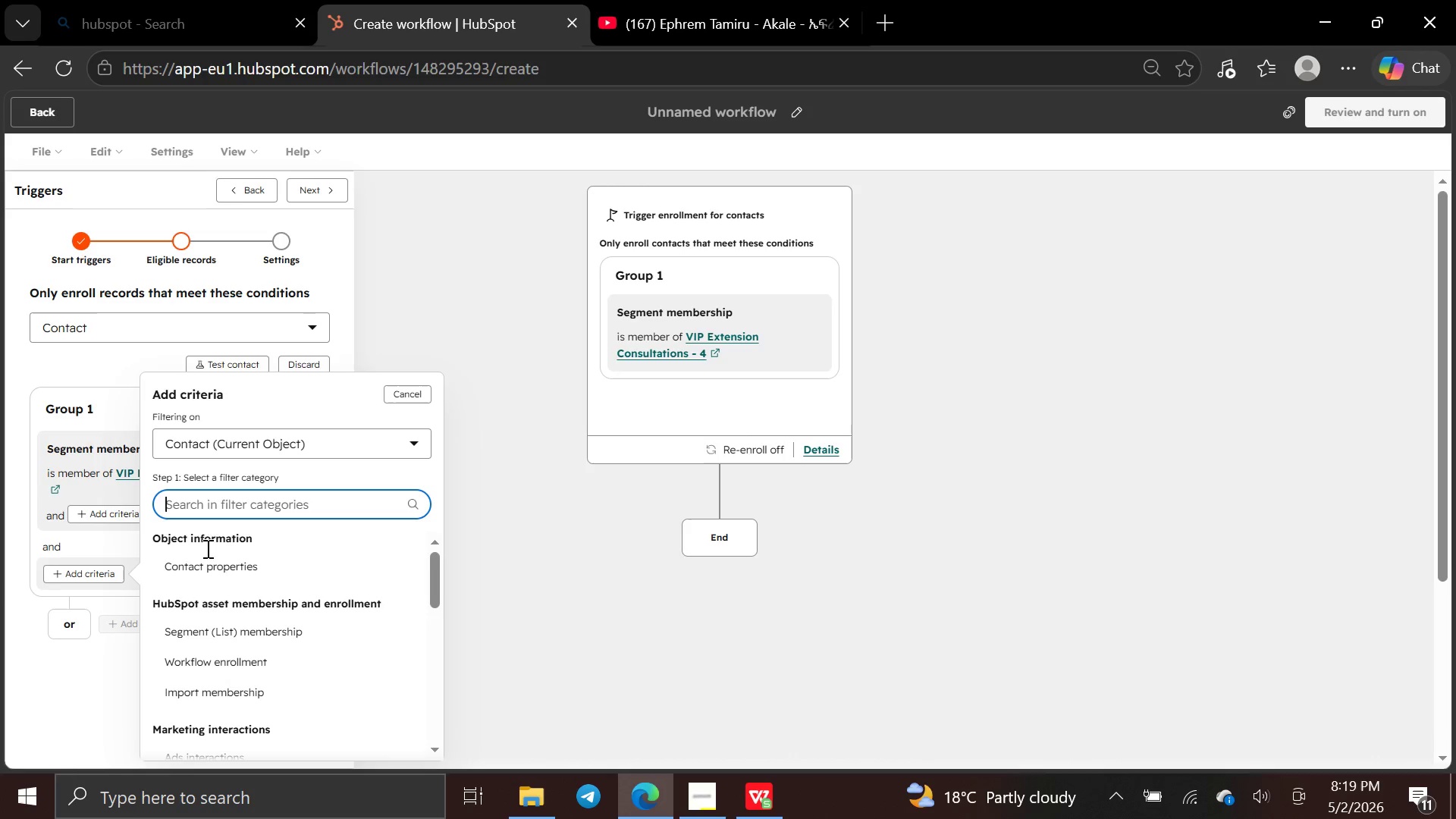 
left_click([218, 566])
 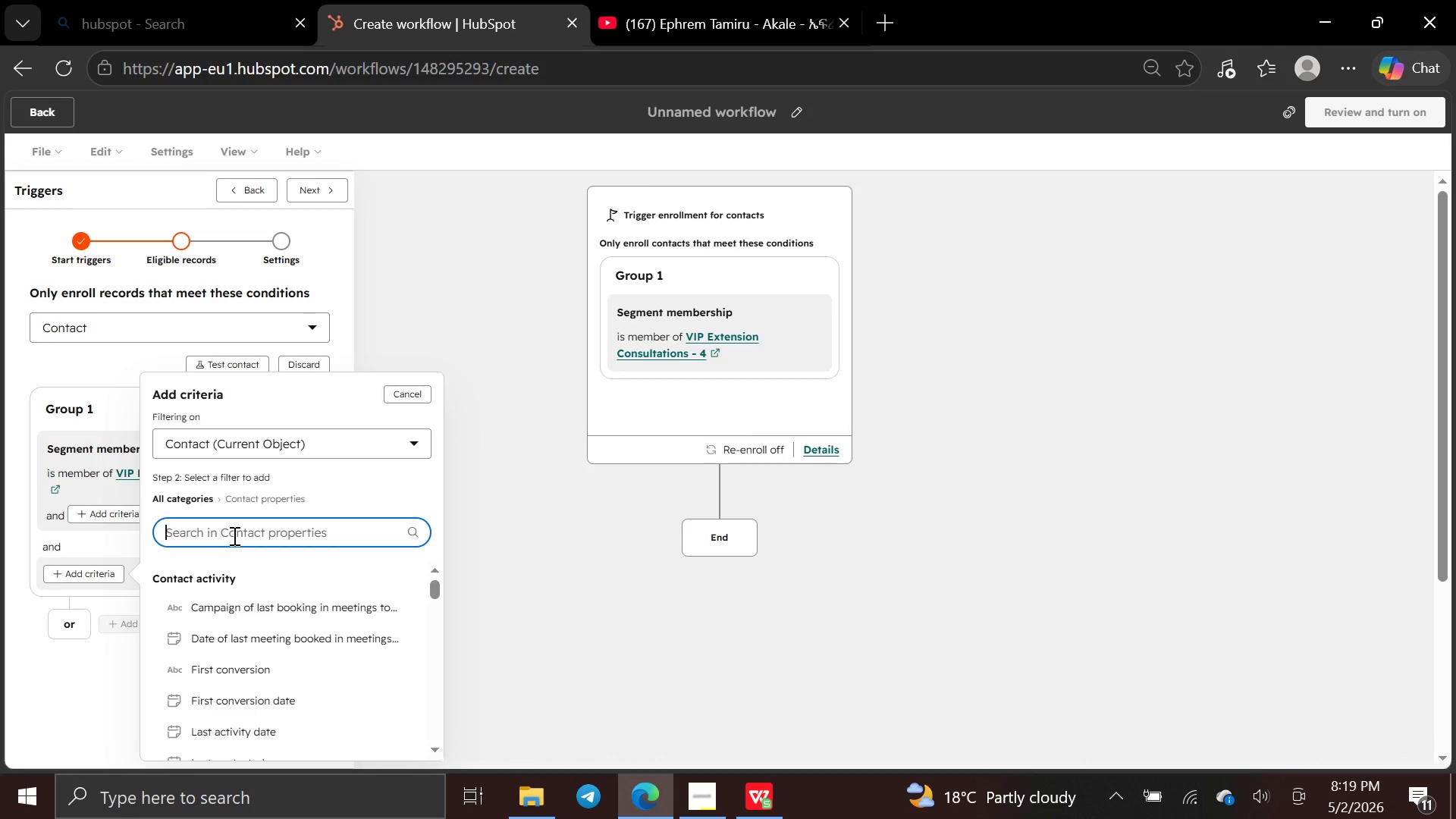 
type(last se)
 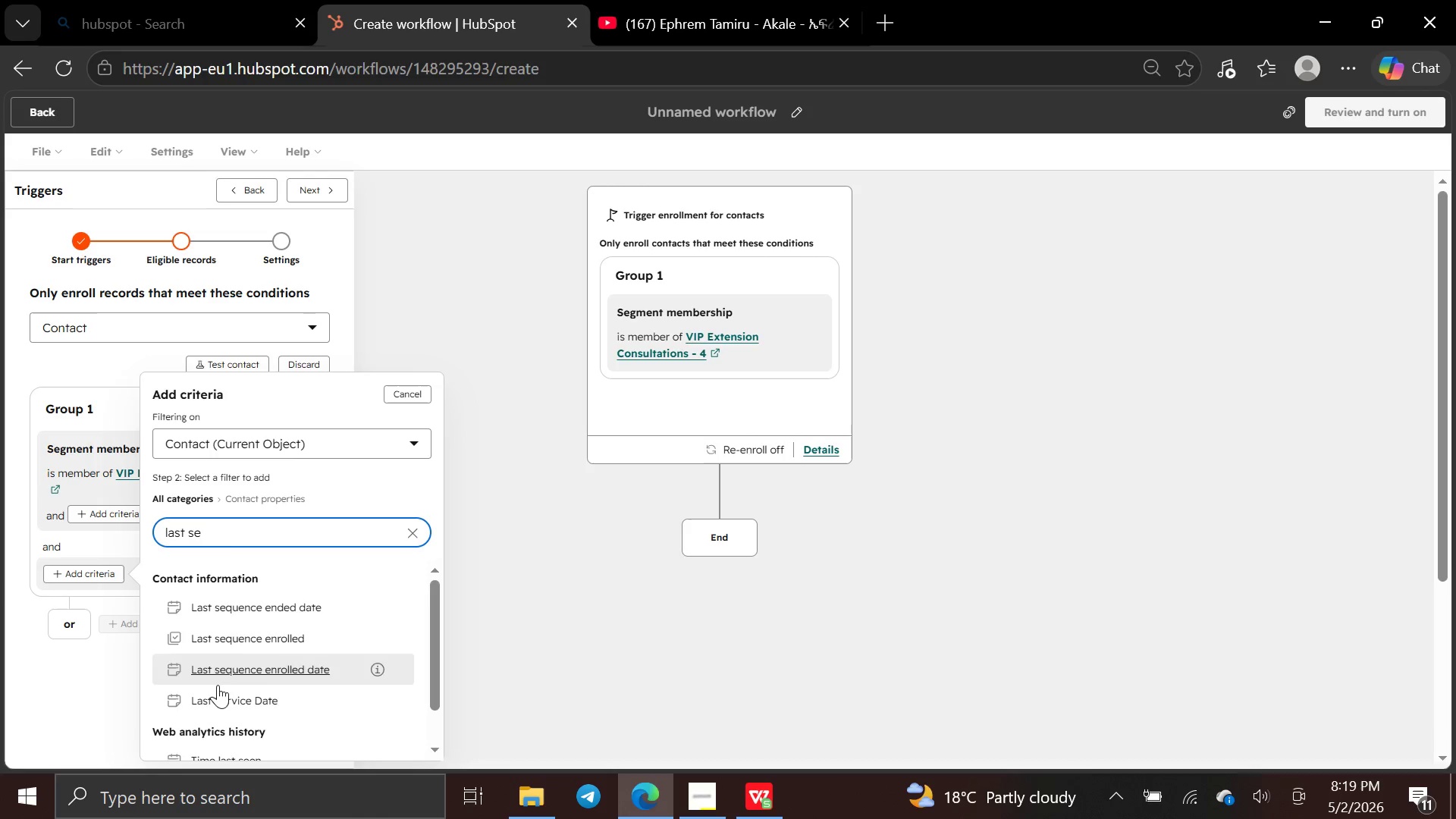 
left_click([217, 699])
 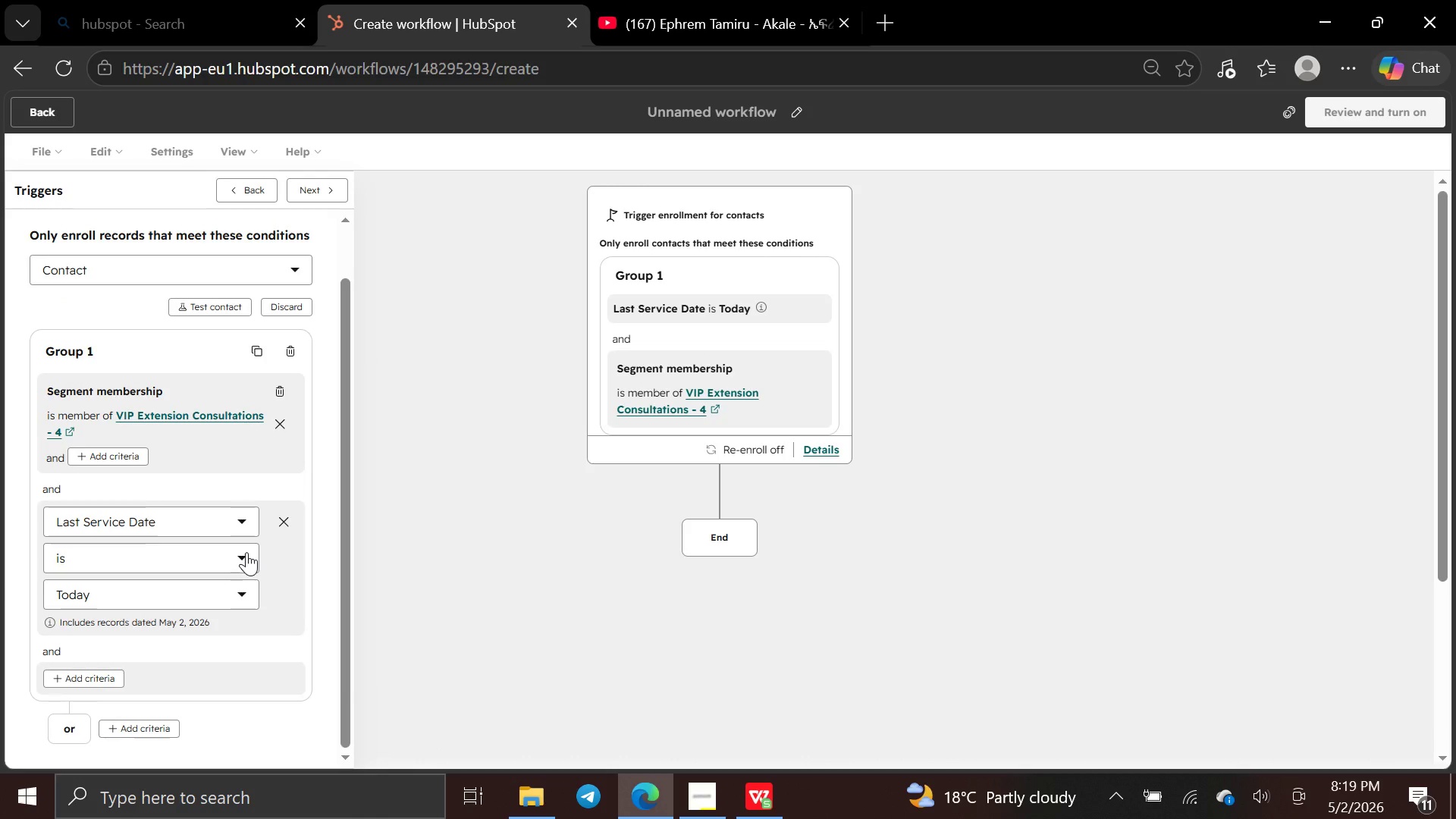 
left_click([246, 552])
 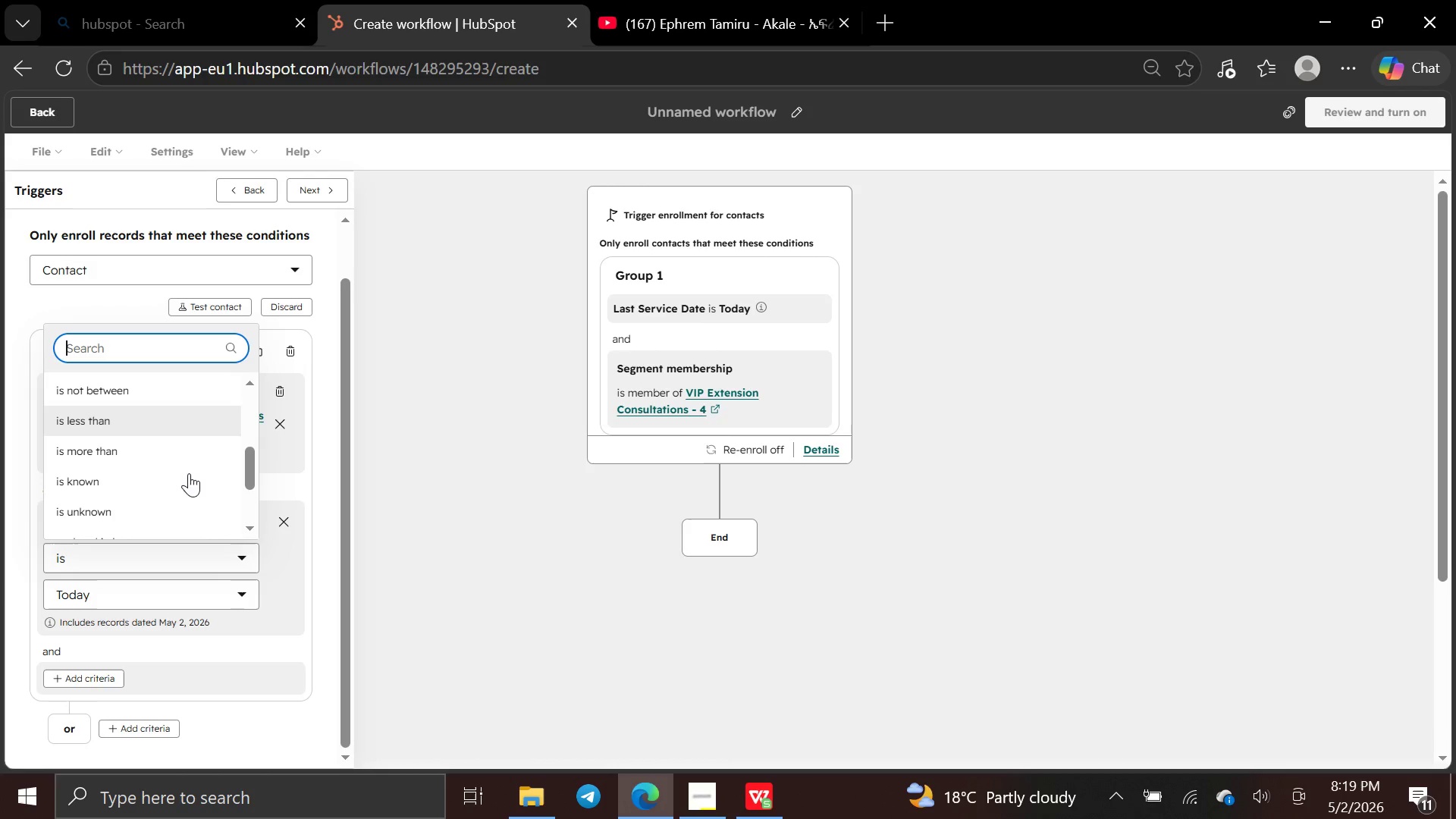 
wait(5.03)
 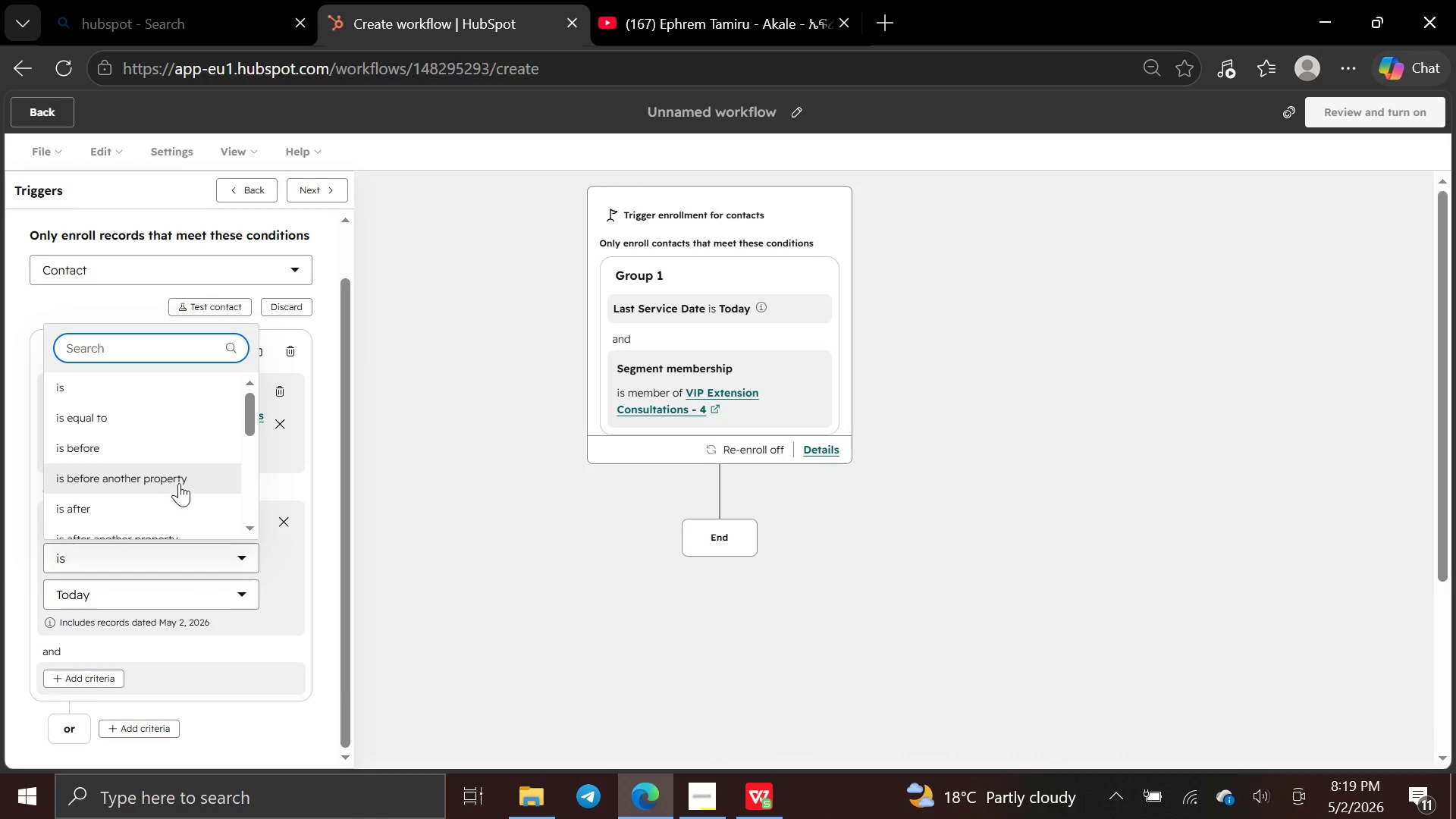 
left_click([184, 445])
 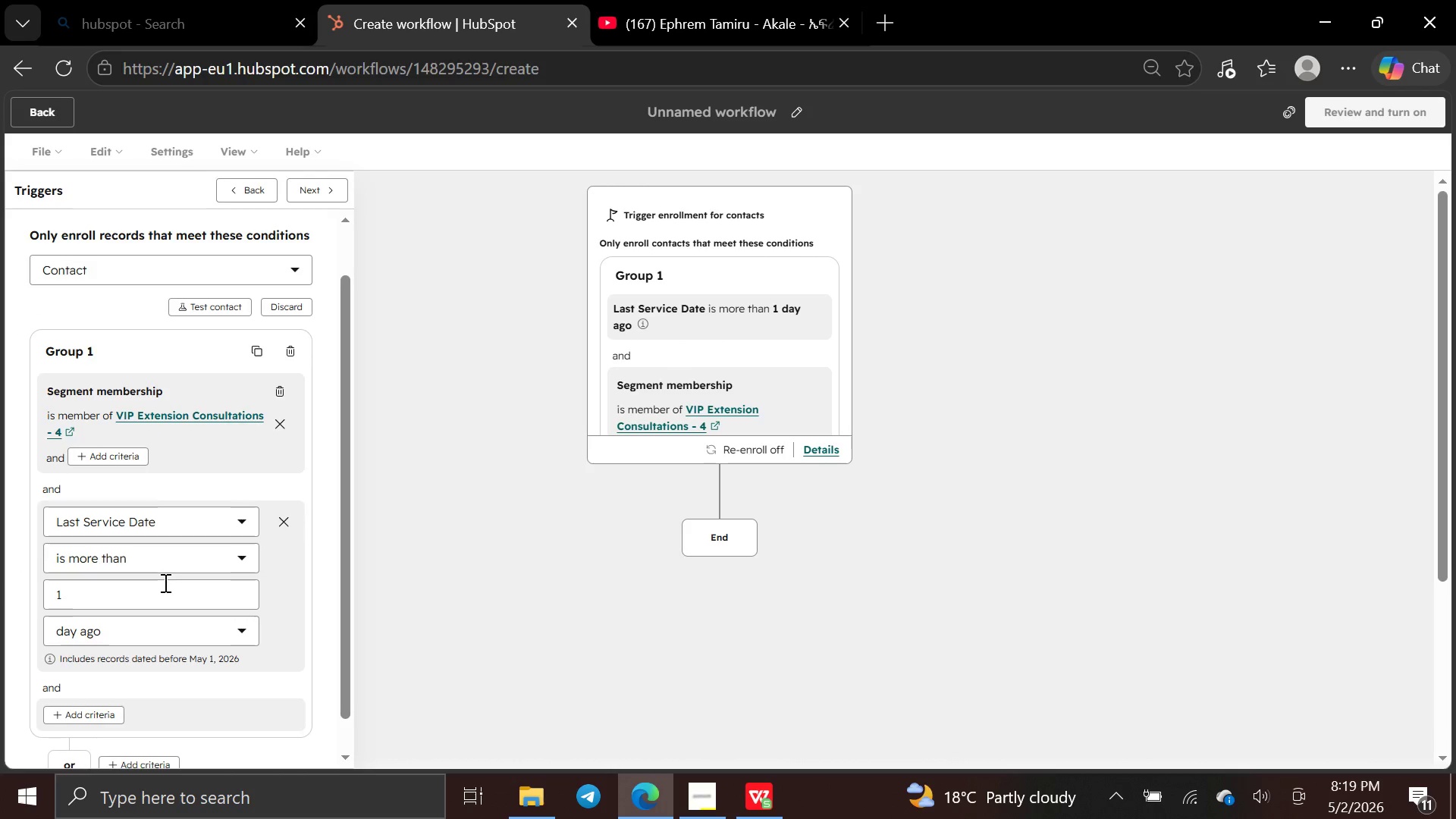 
left_click([164, 582])
 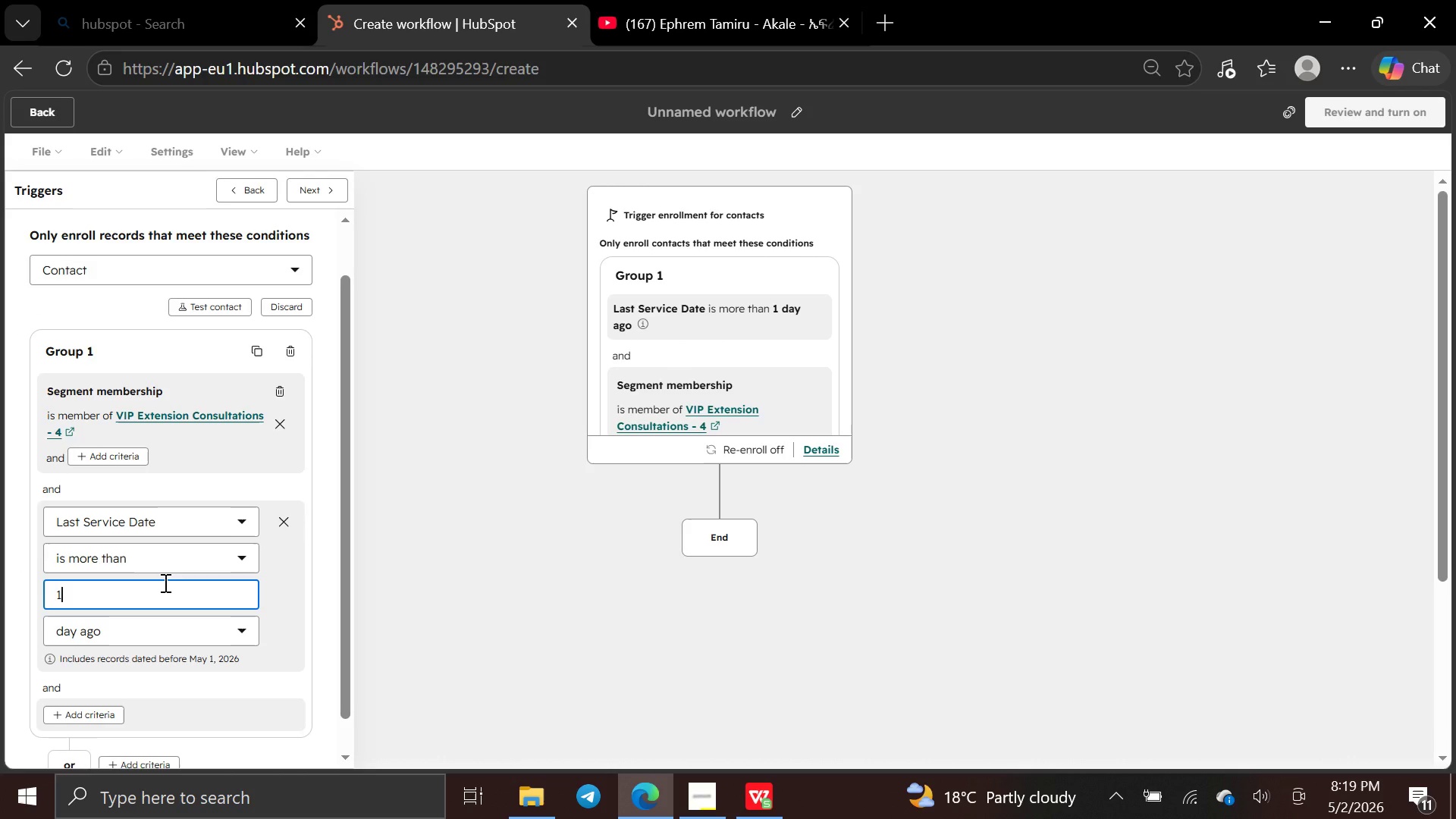 
key(Backspace)
type(14)
 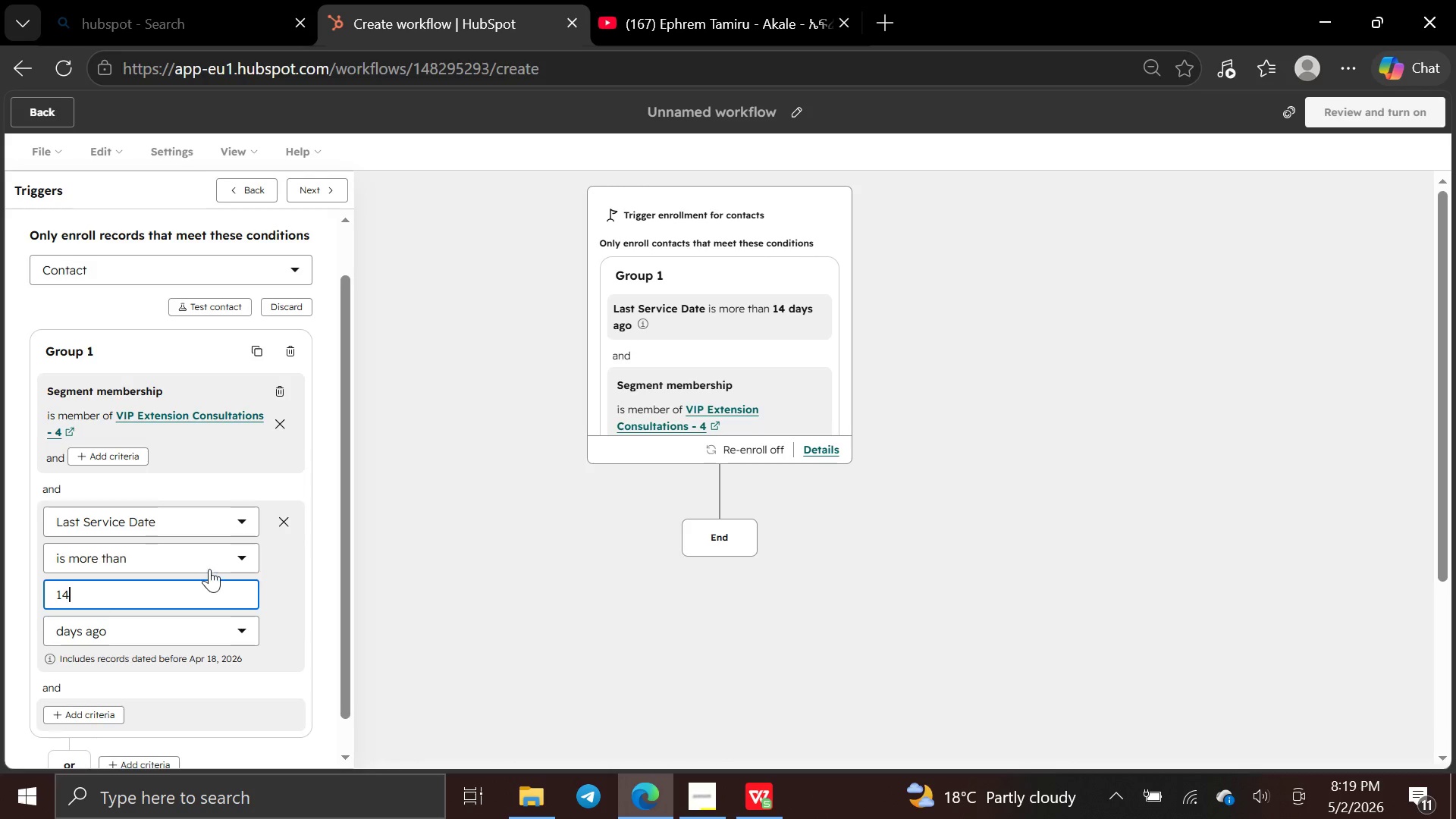 
wait(9.77)
 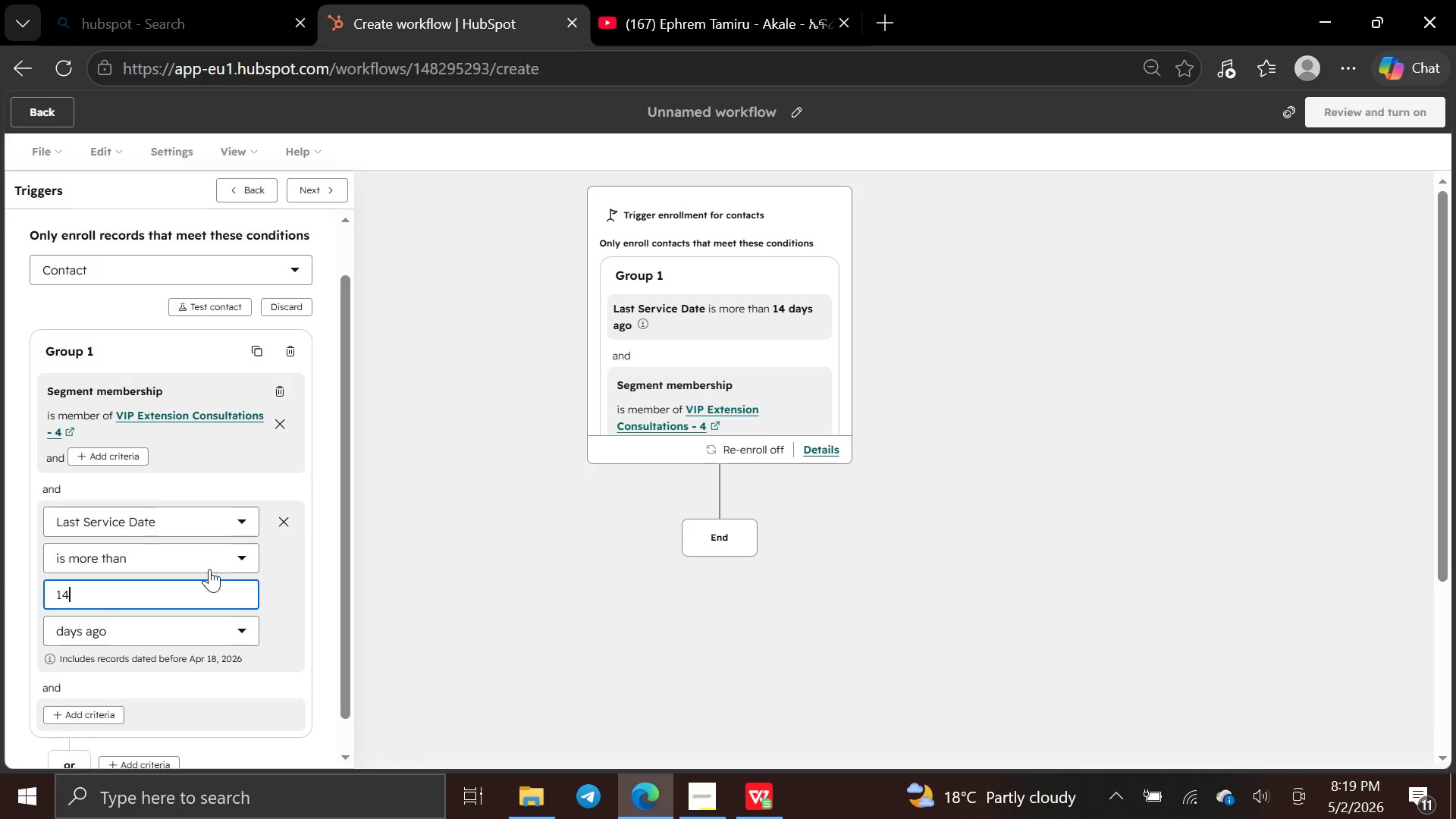 
left_click([388, 466])
 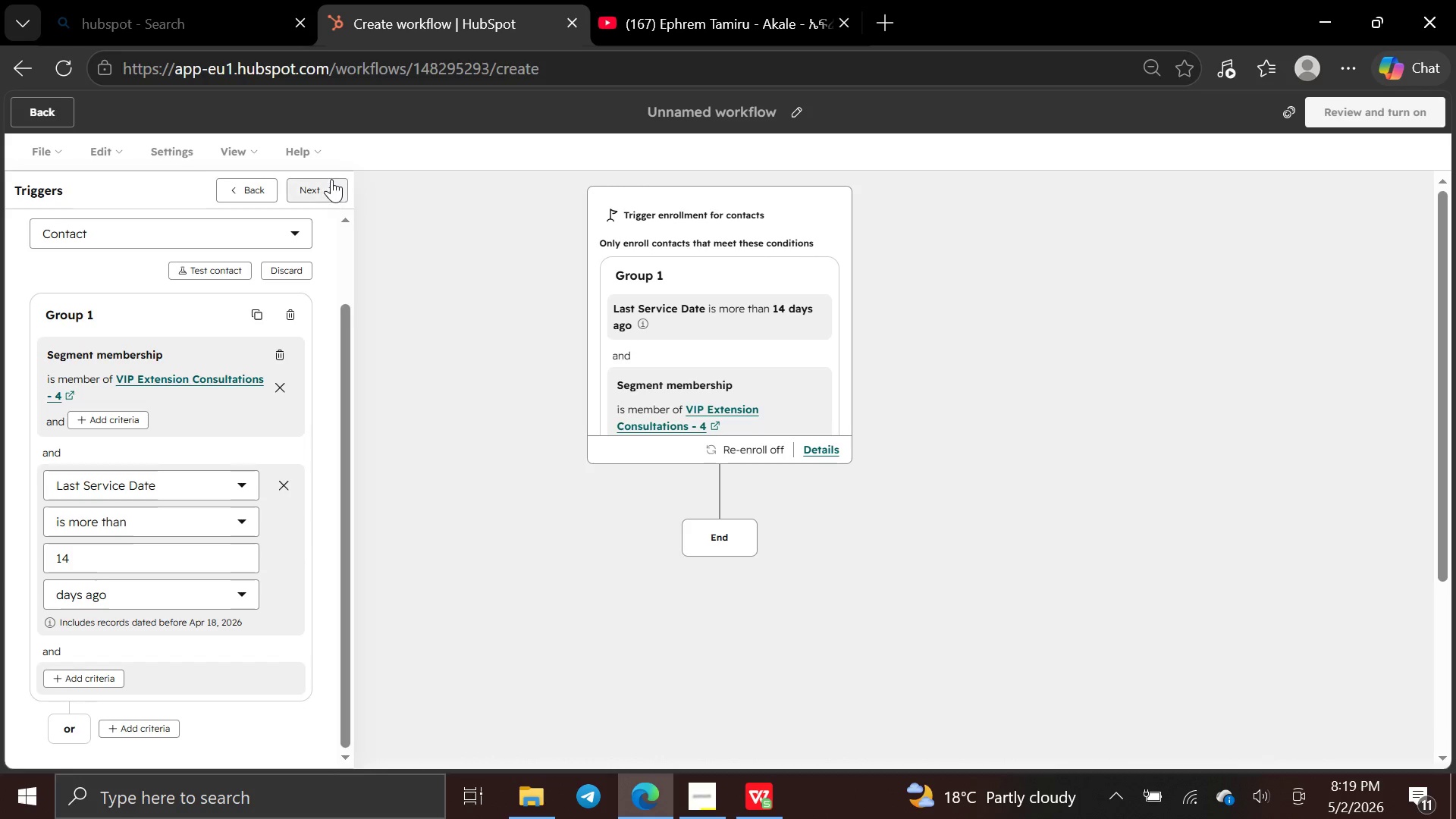 
left_click([331, 179])
 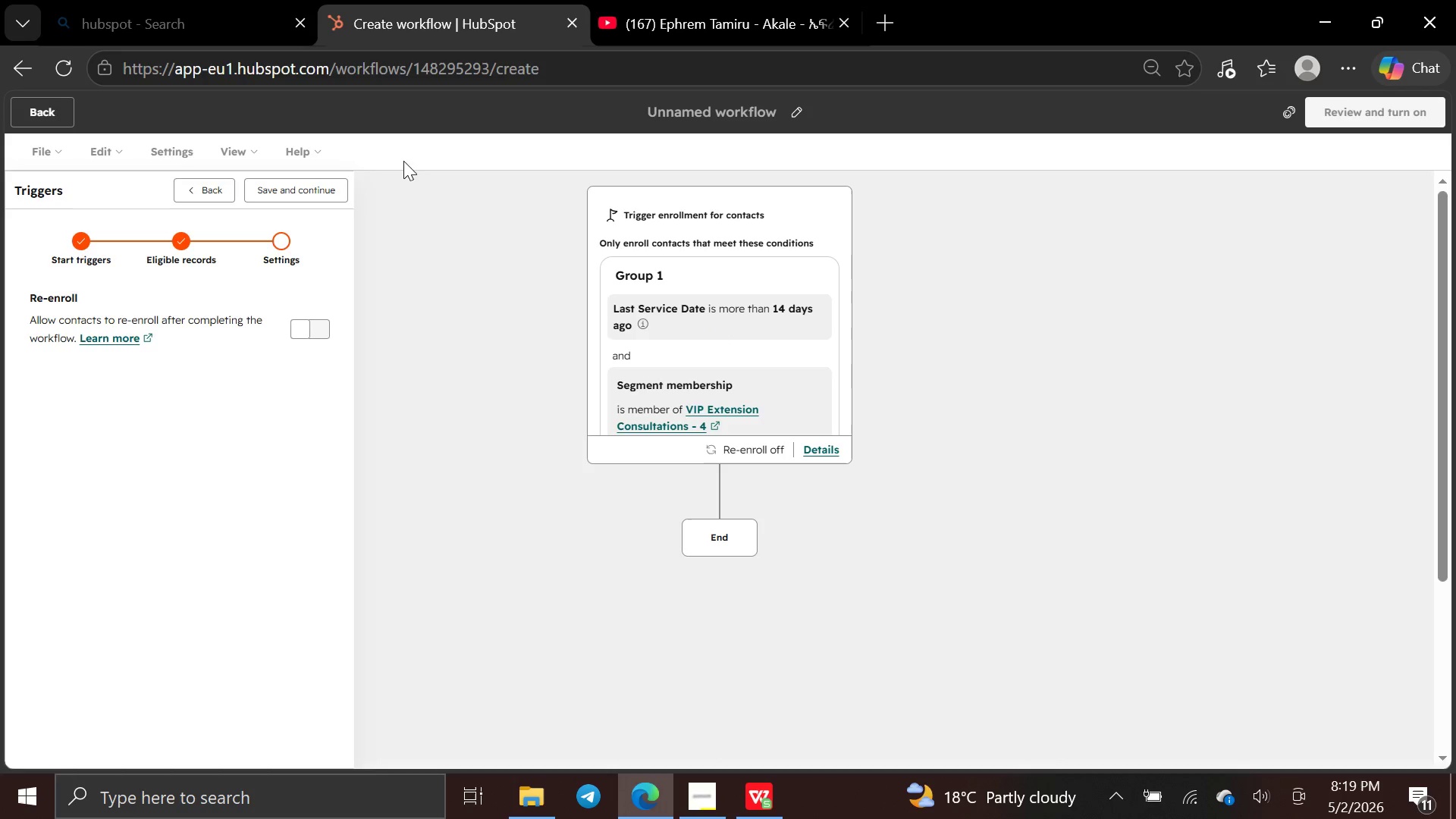 
wait(6.03)
 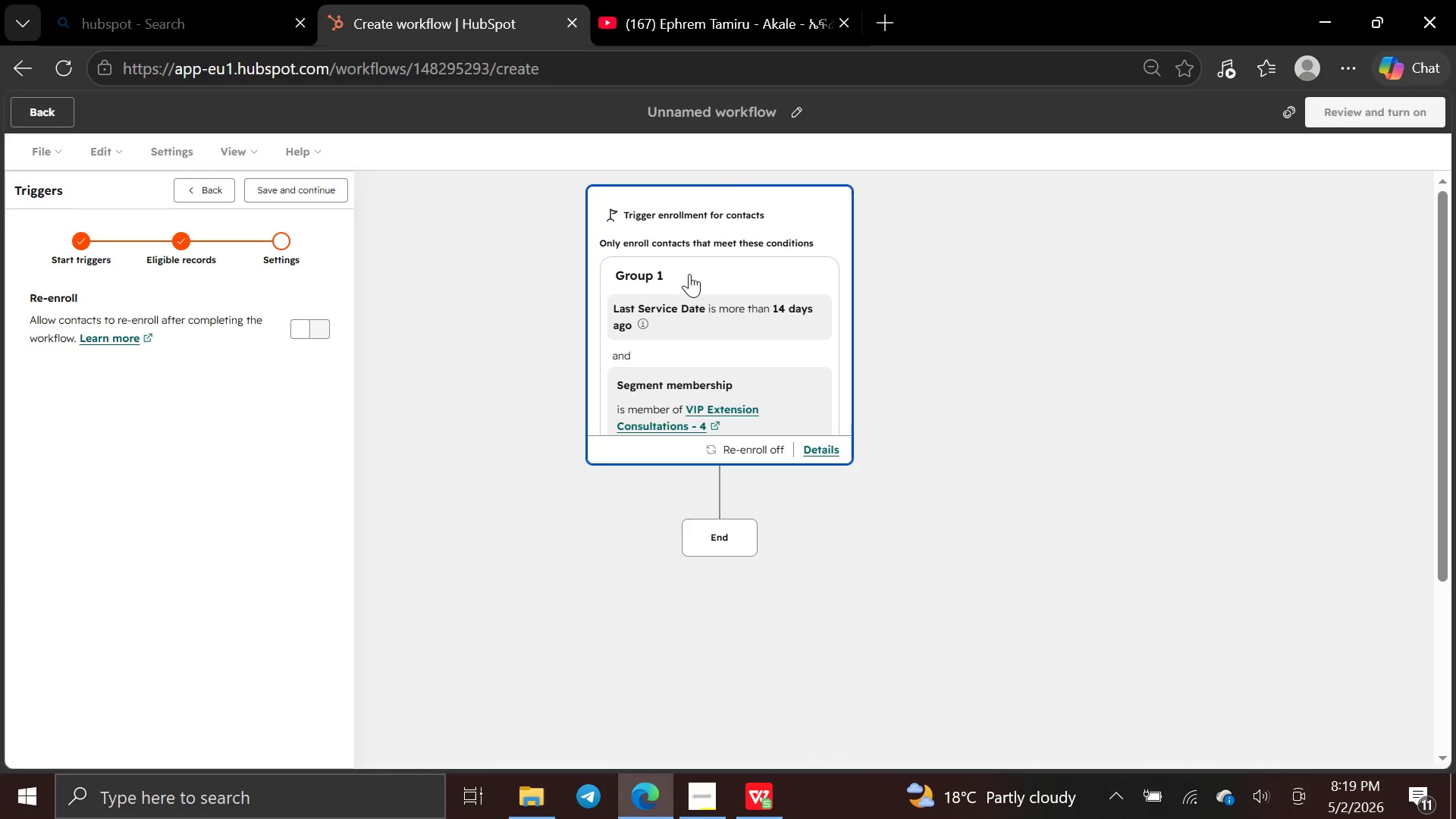 
left_click([323, 193])
 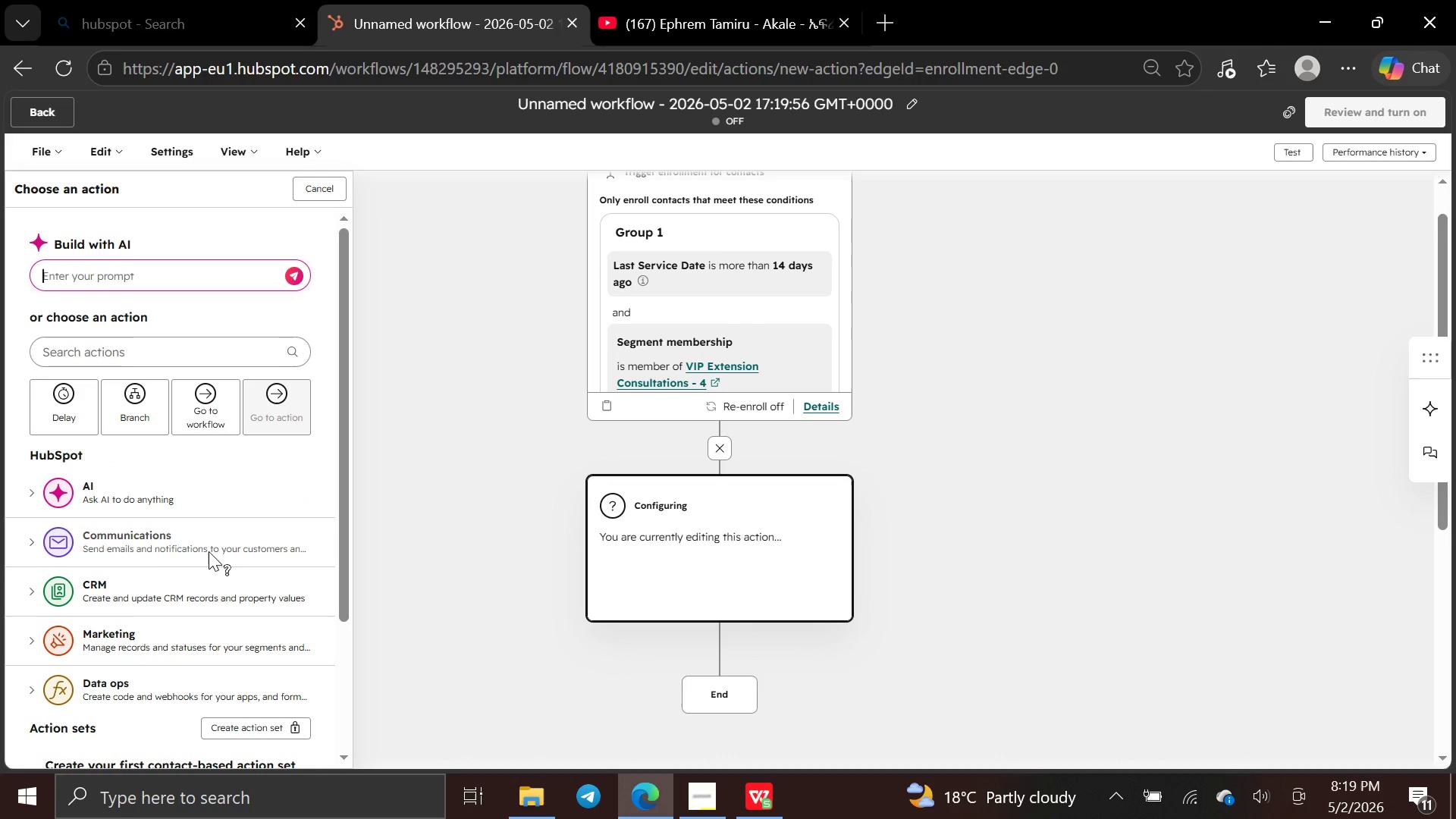 
wait(6.27)
 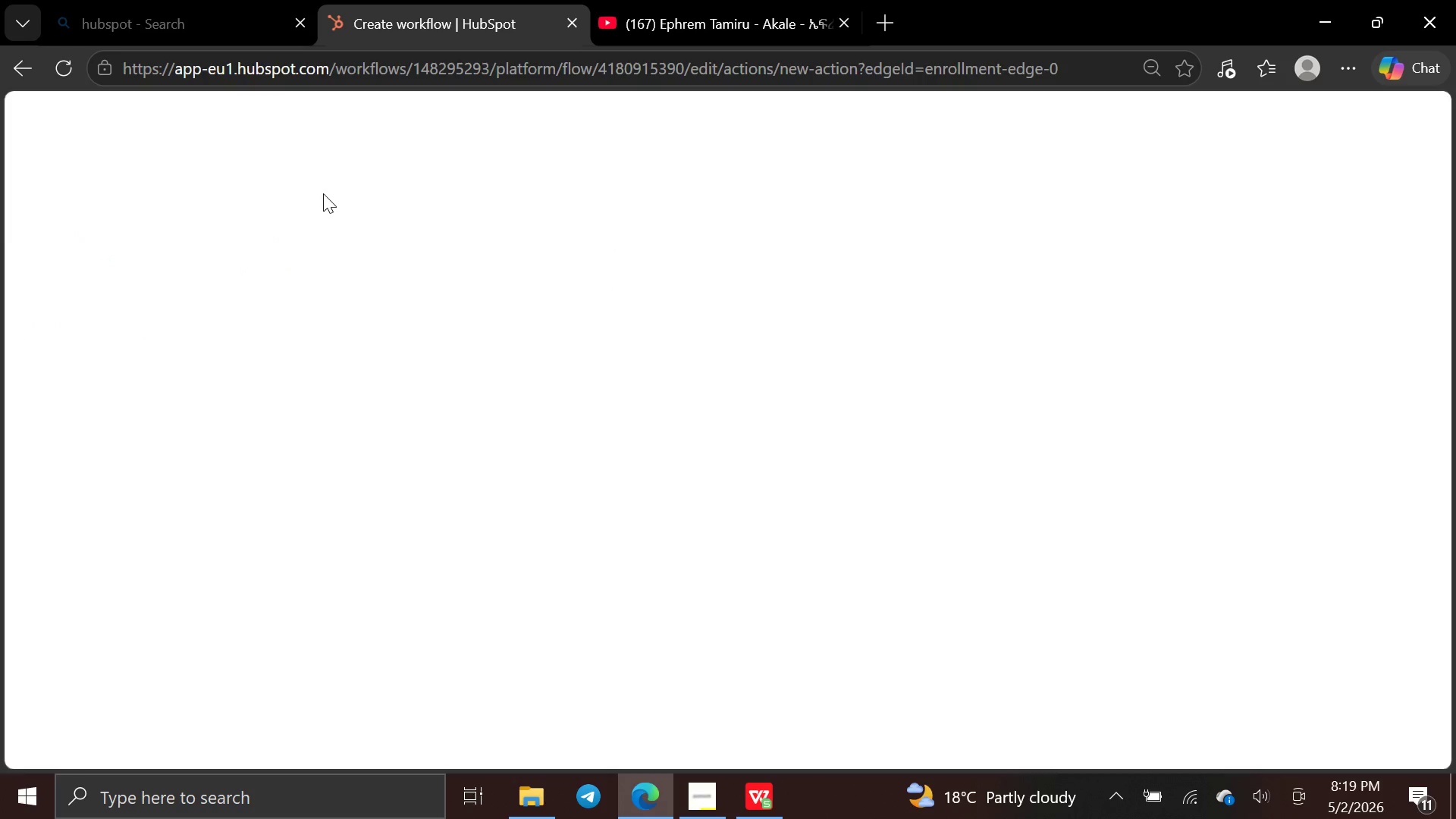 
left_click([176, 544])
 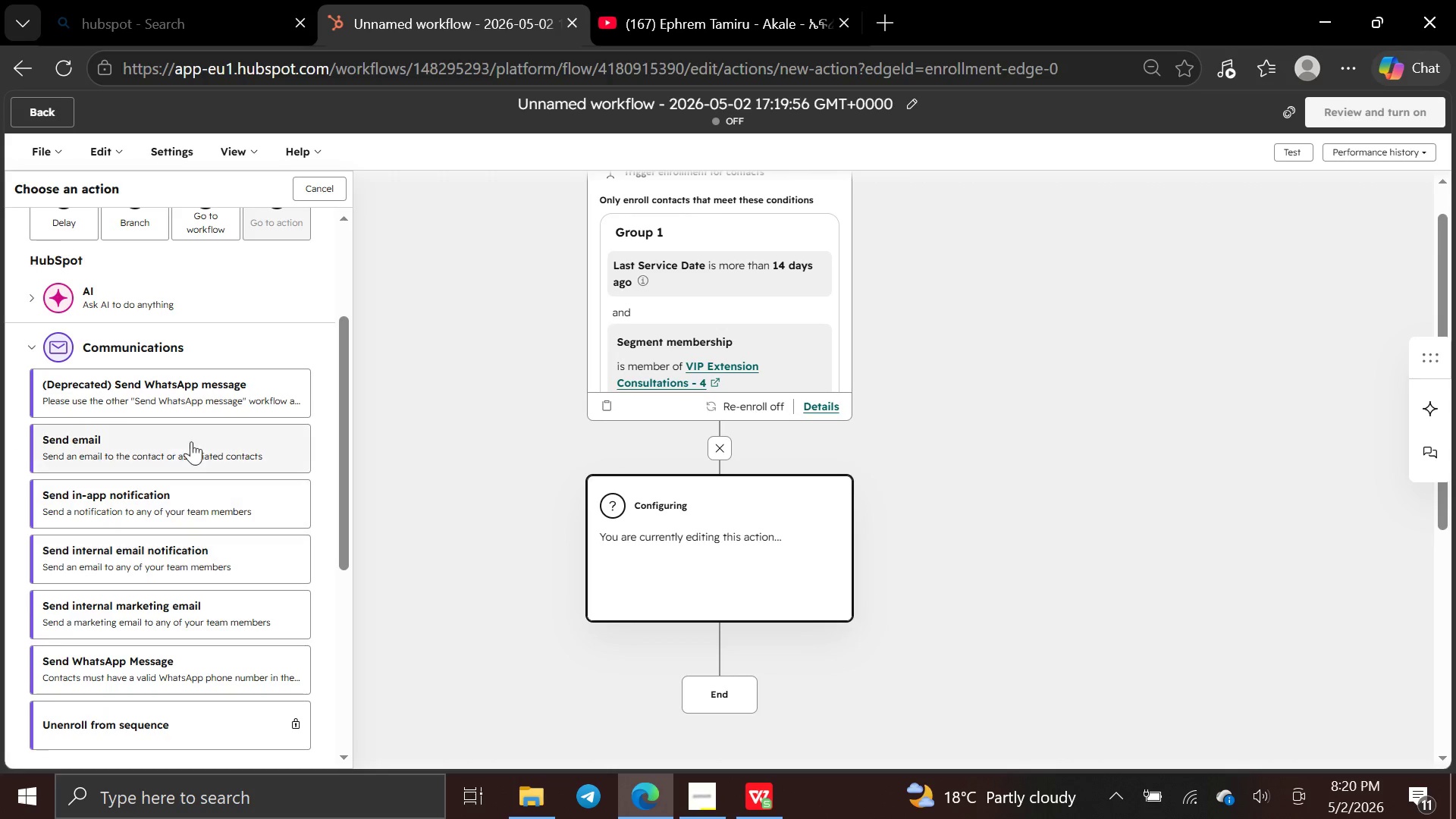 
left_click([206, 431])
 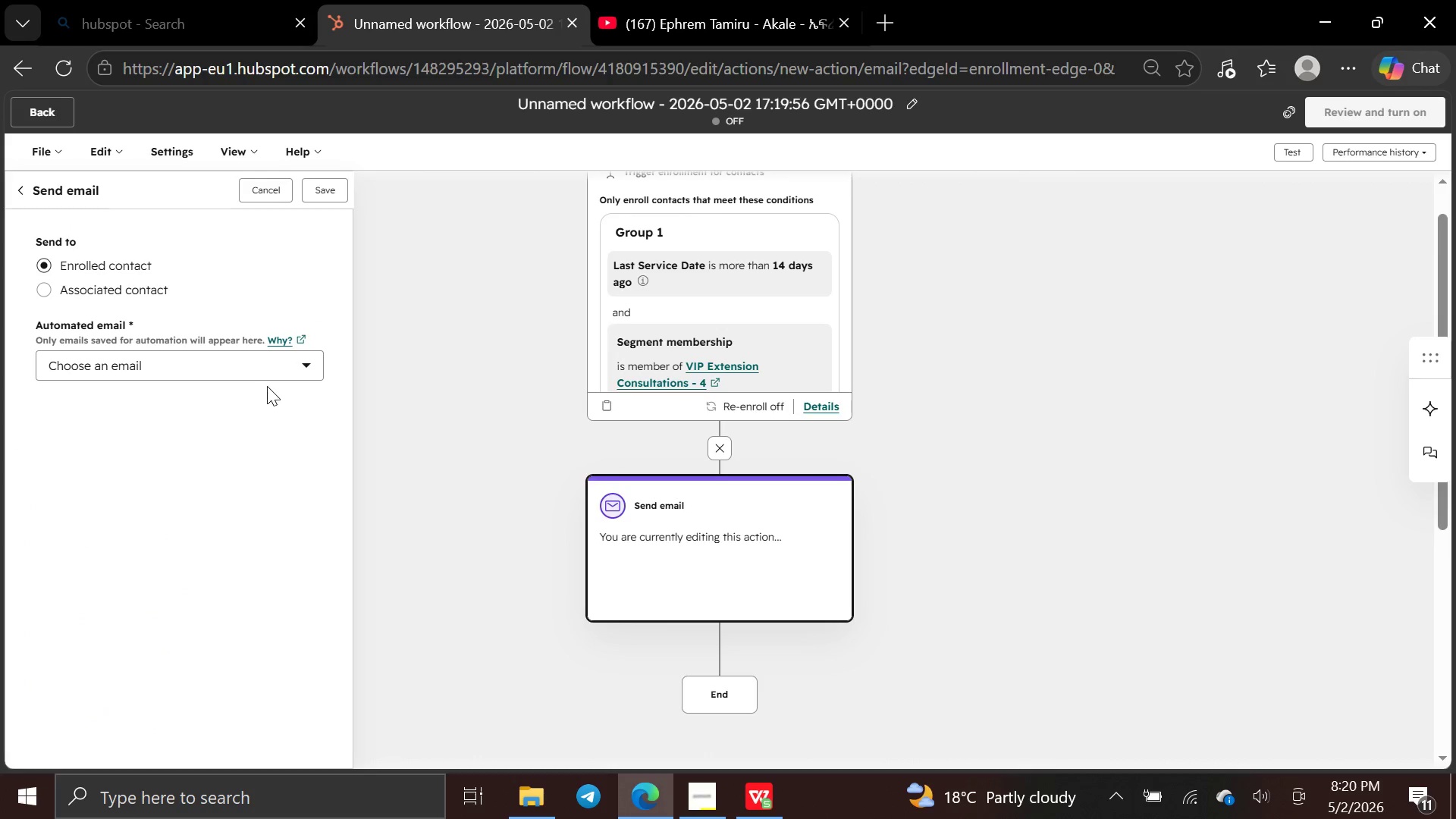 
left_click([282, 370])
 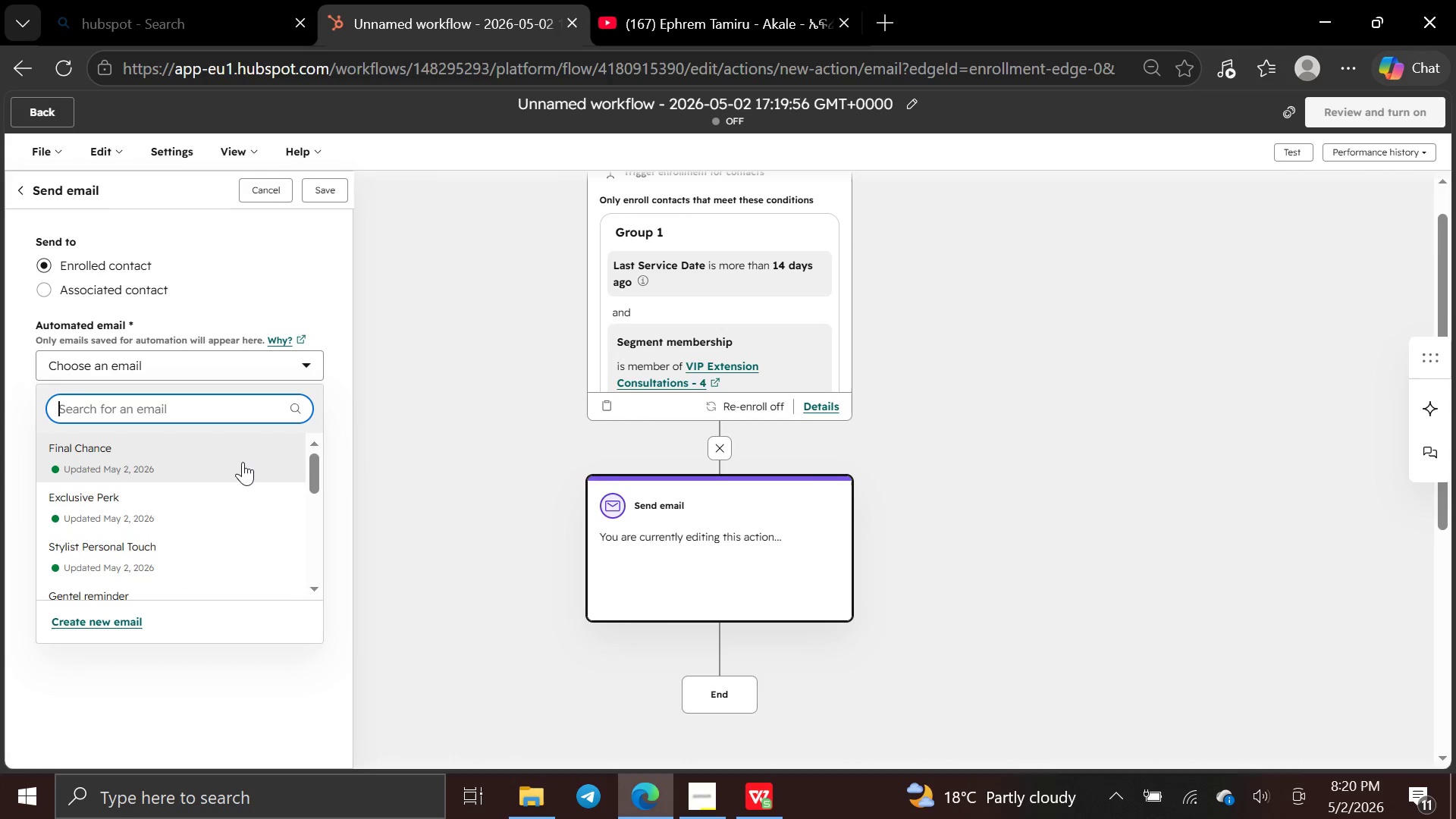 
mouse_move([223, 520])
 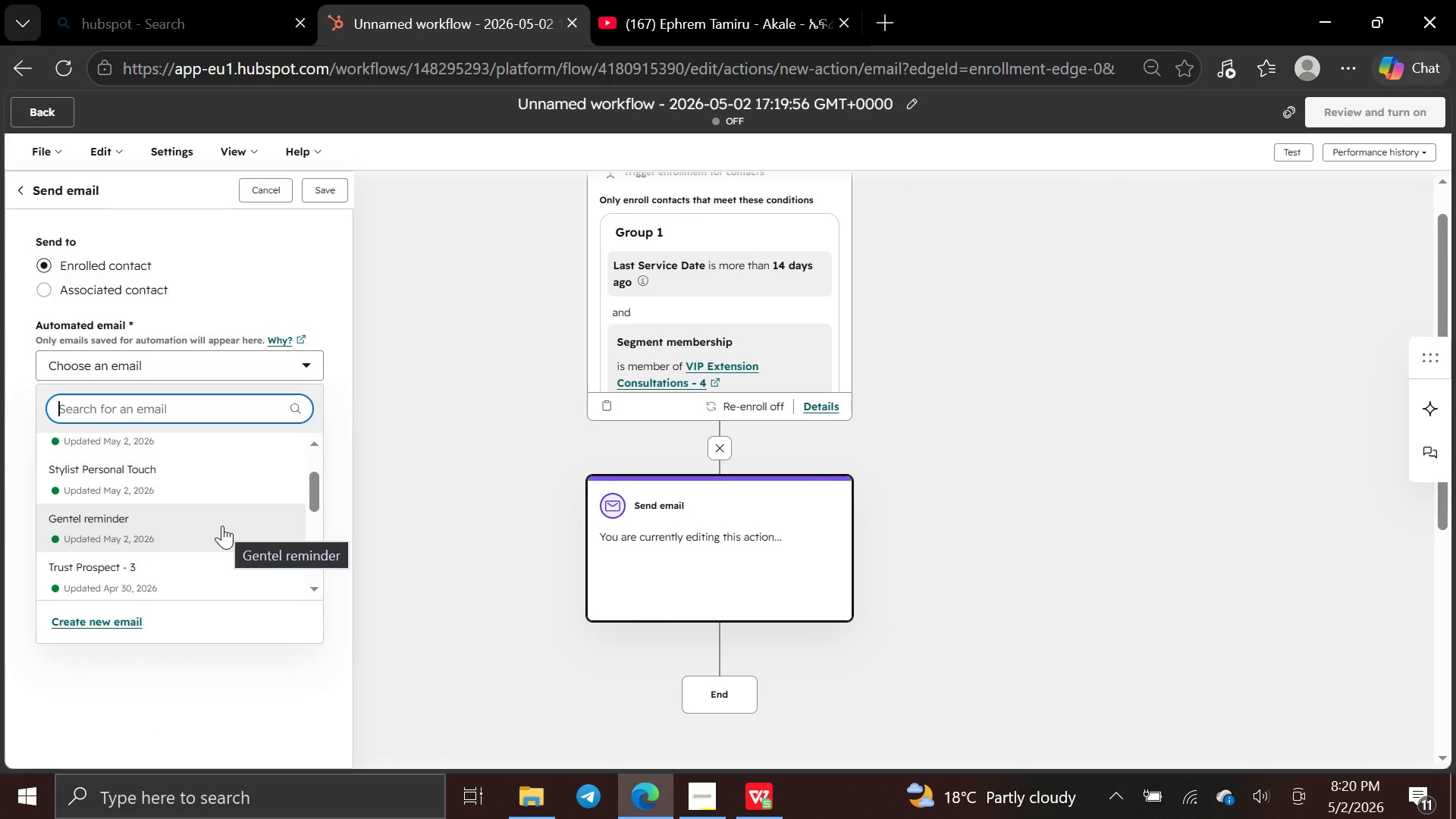 
left_click([222, 526])
 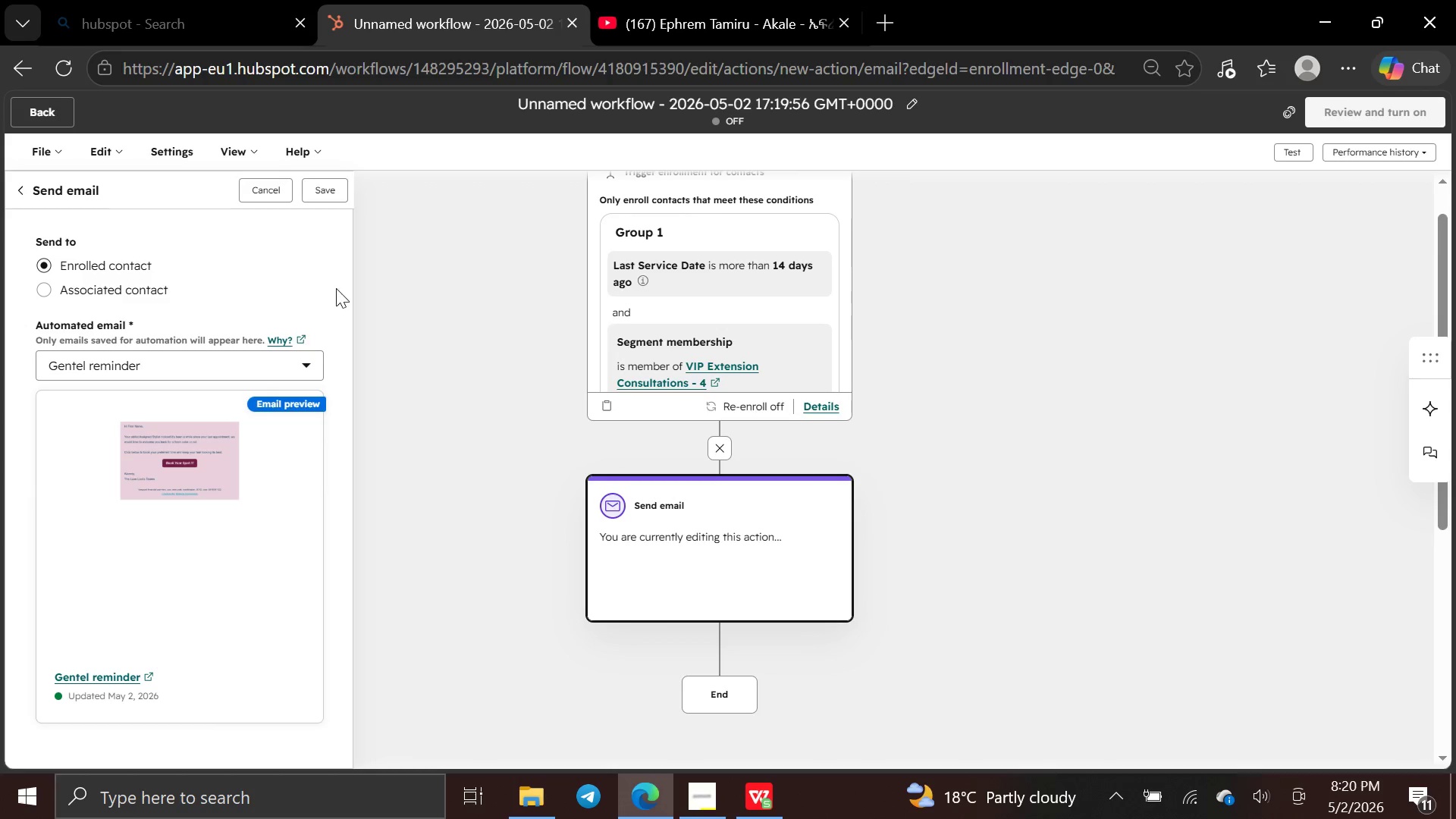 
wait(5.56)
 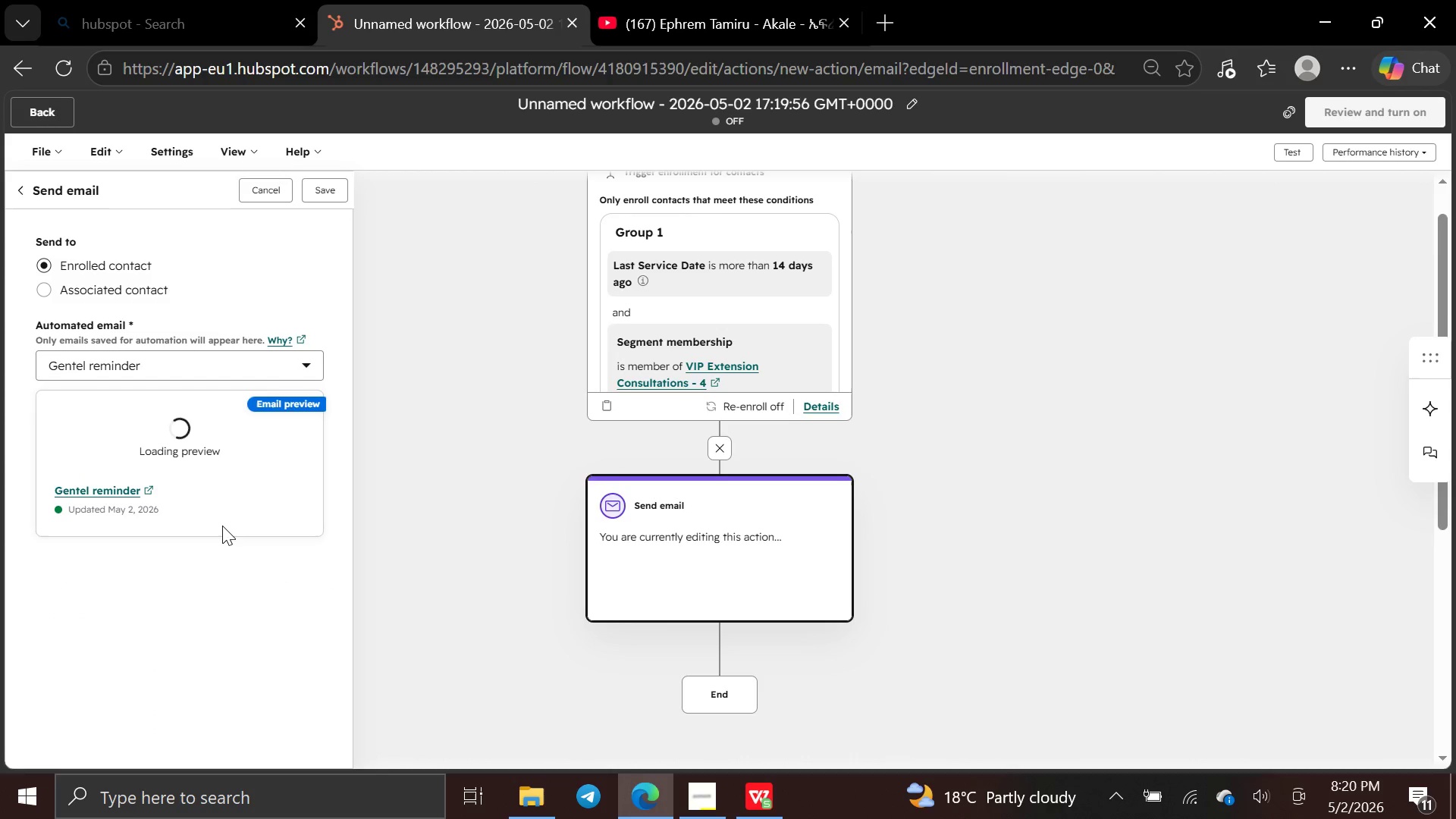 
left_click([334, 179])
 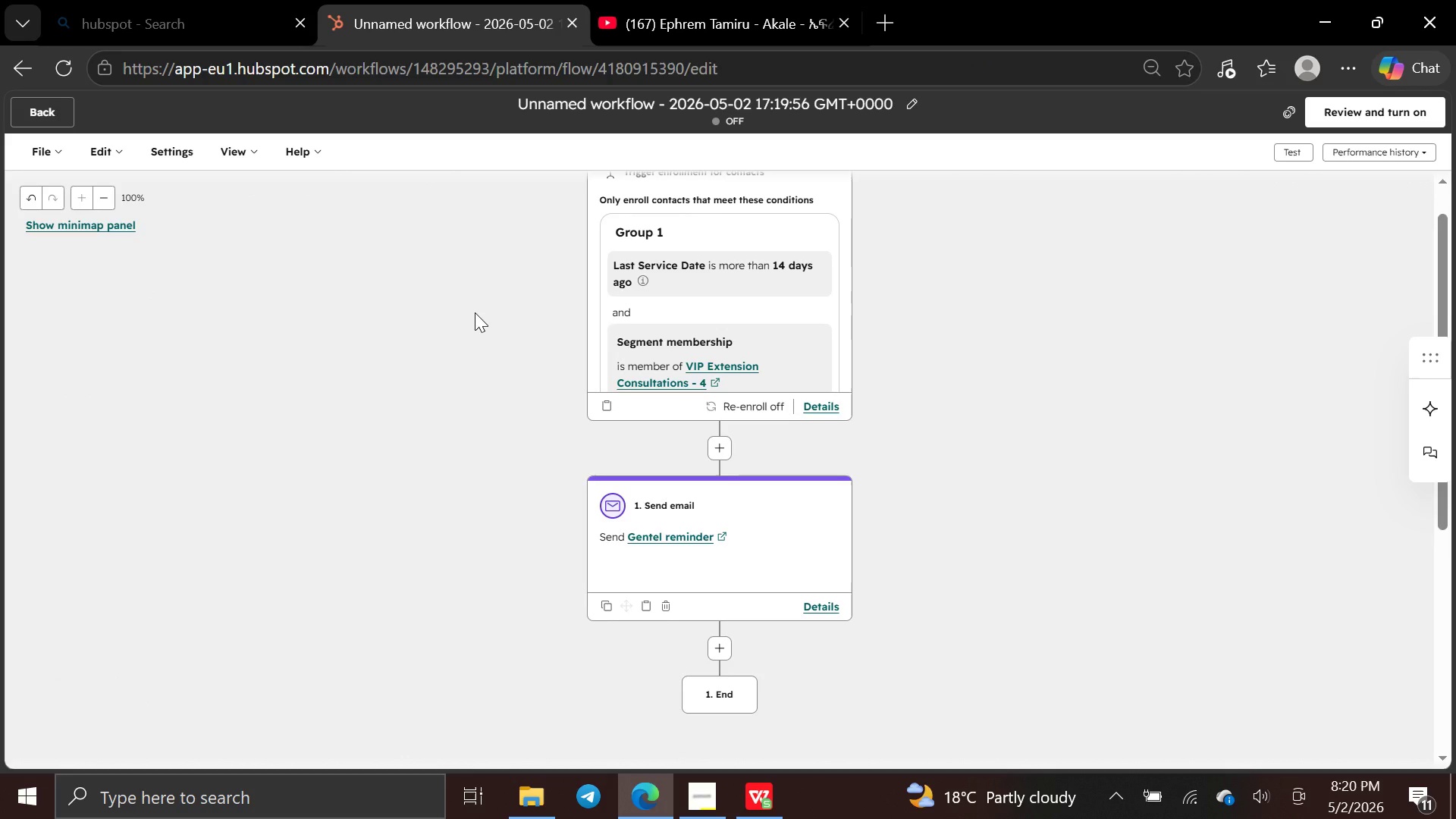 
wait(9.23)
 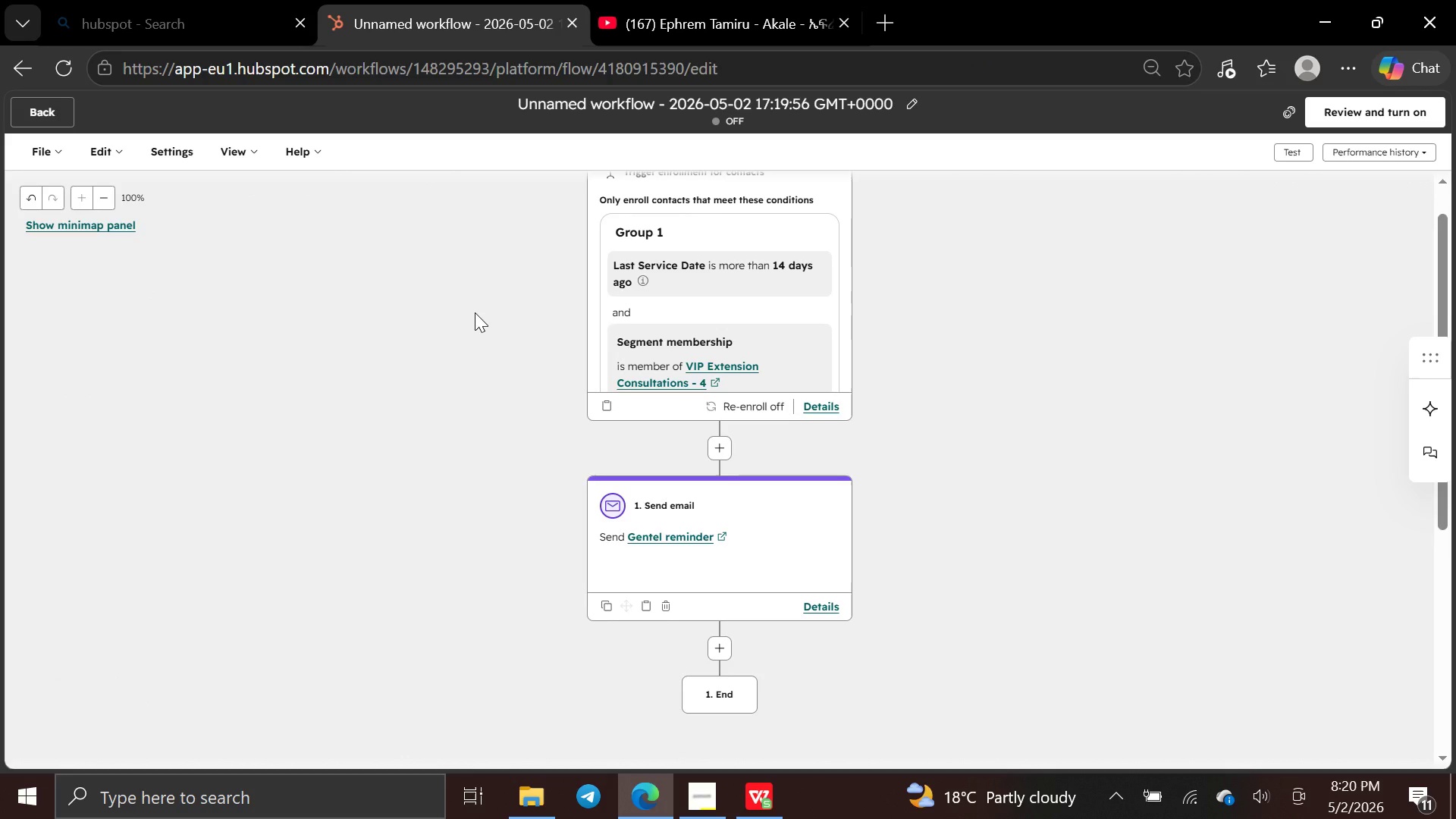 
mouse_move([716, 495])
 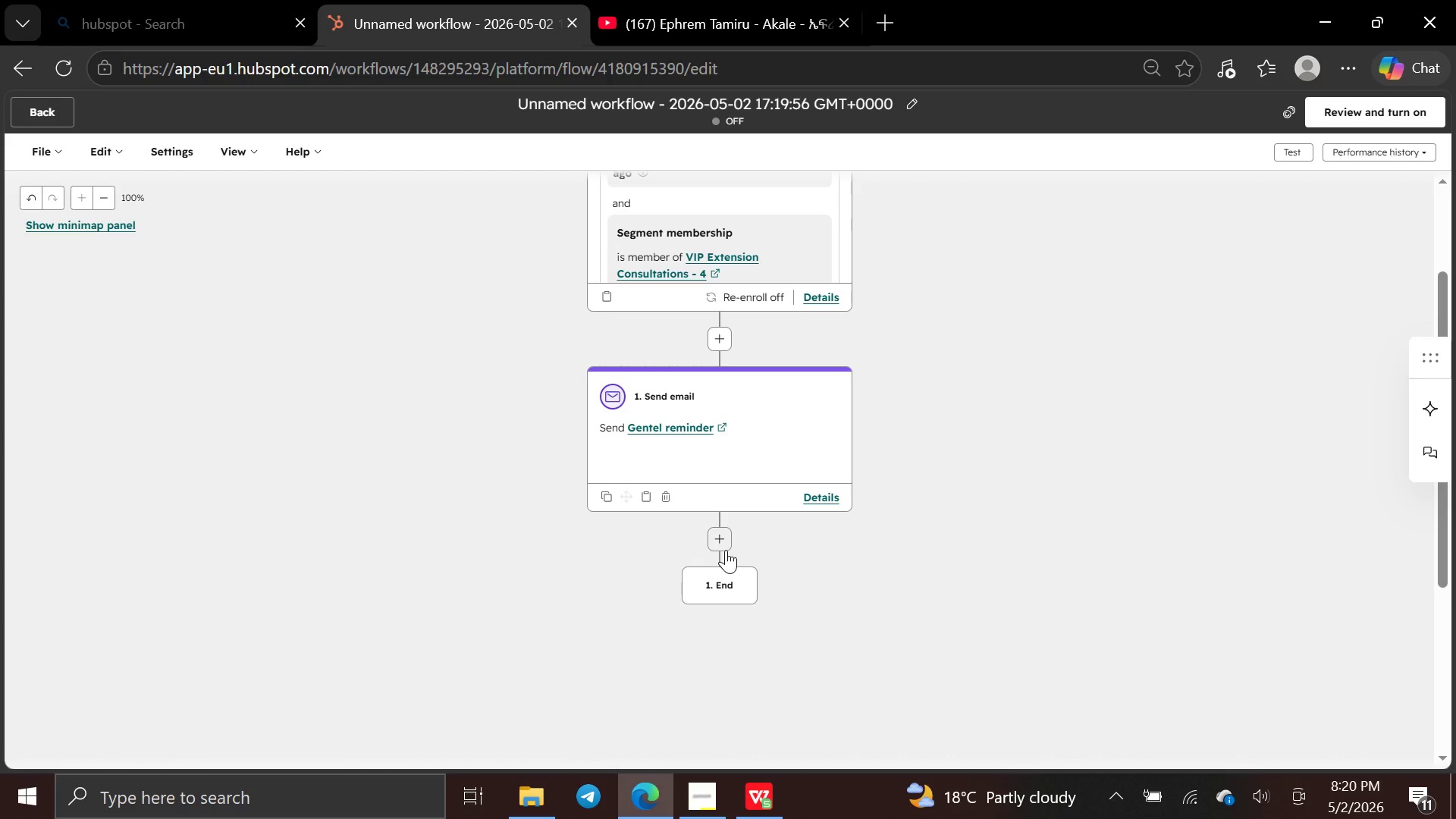 
left_click([726, 550])
 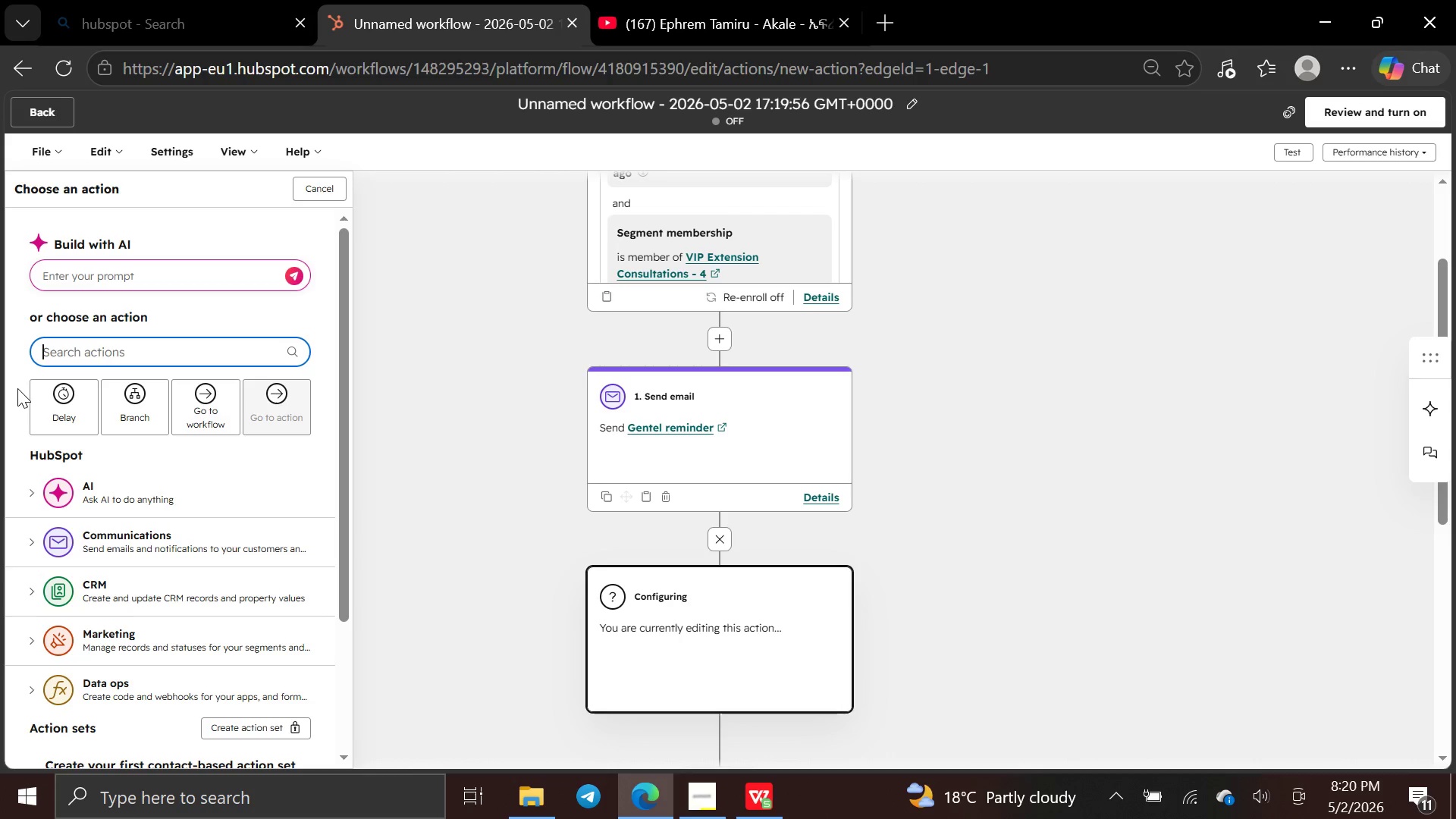 
left_click([58, 399])
 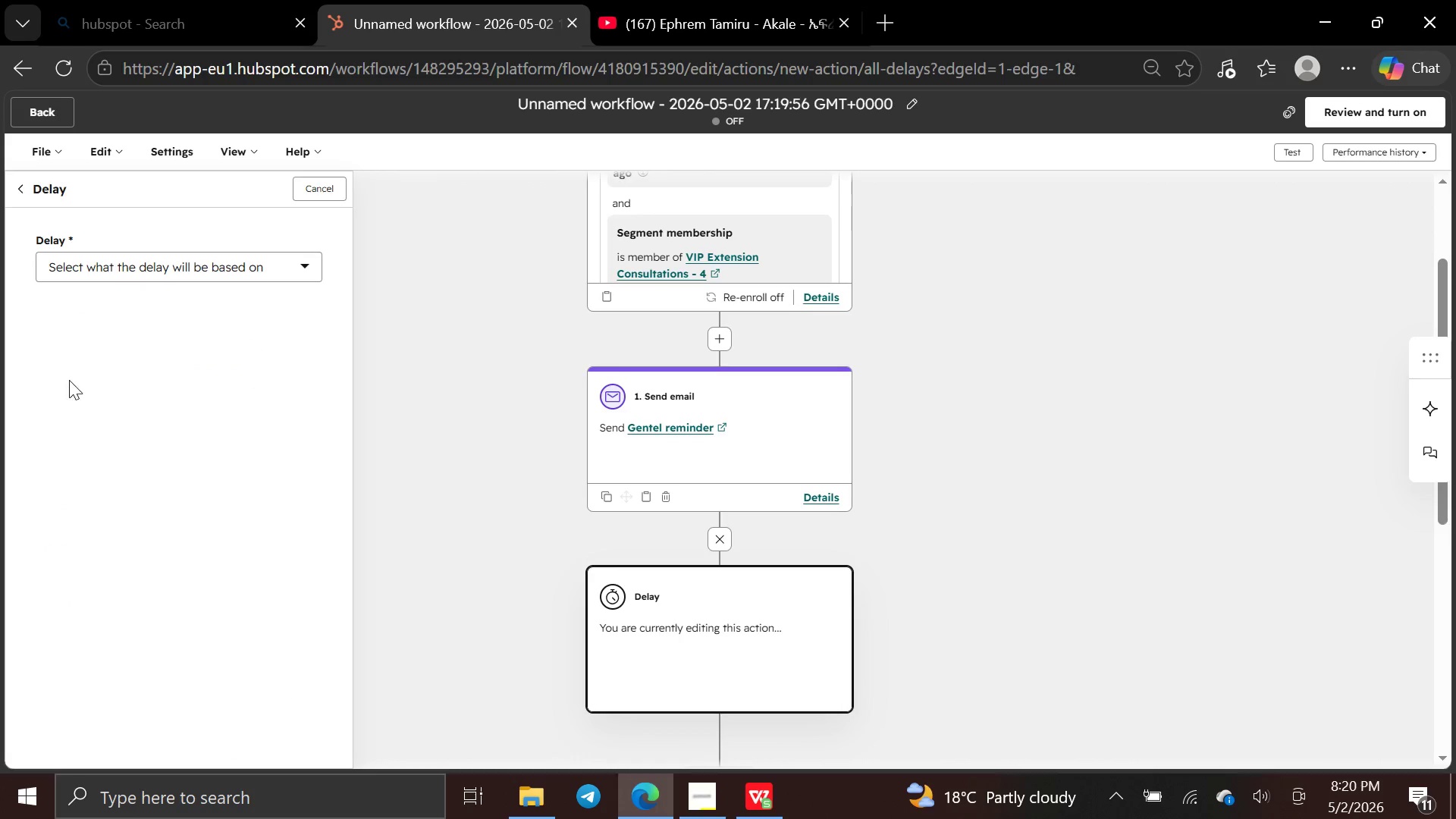 
left_click([246, 256])
 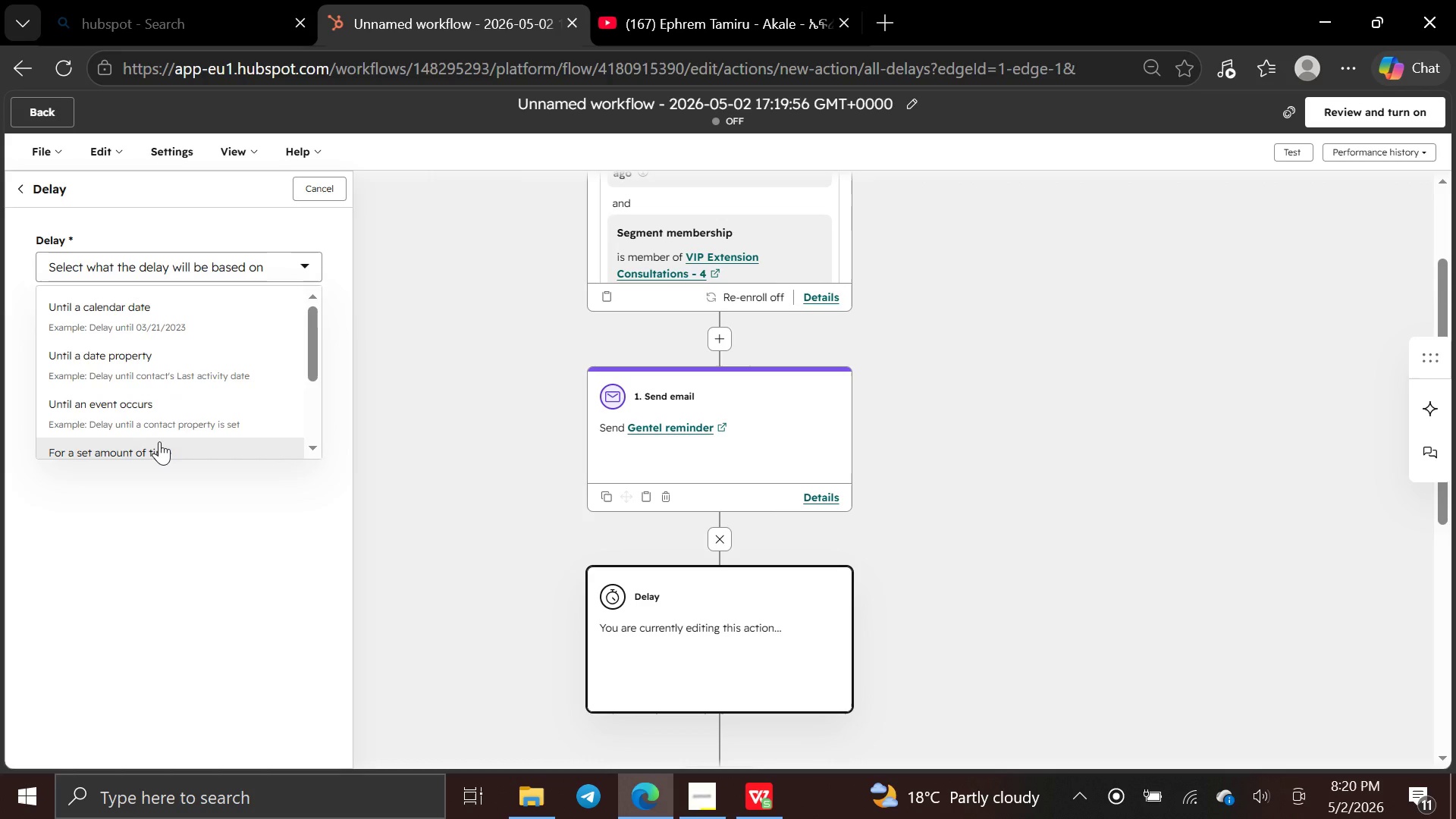 
left_click([159, 441])
 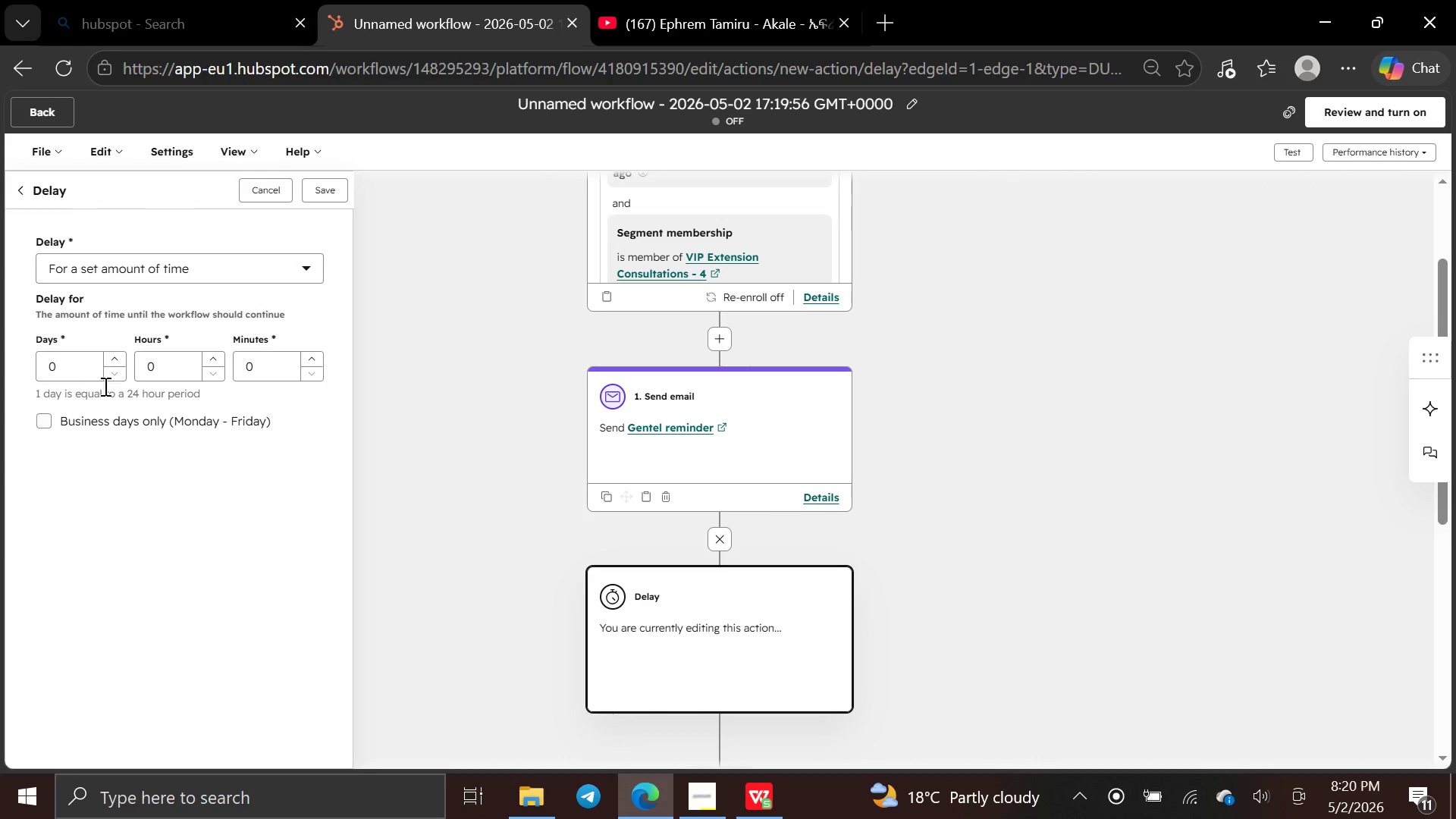 
left_click([96, 375])
 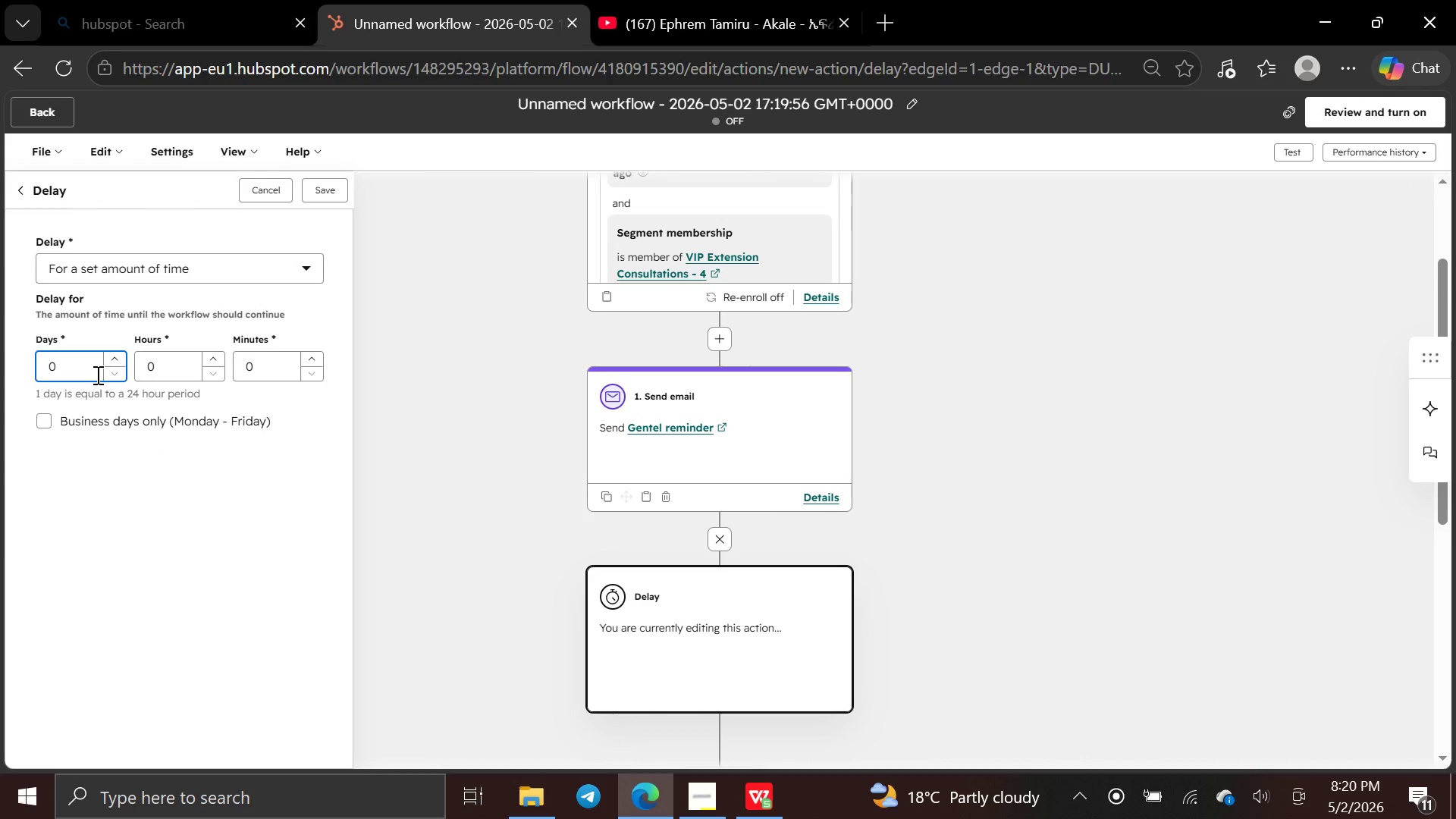 
key(Backspace)
 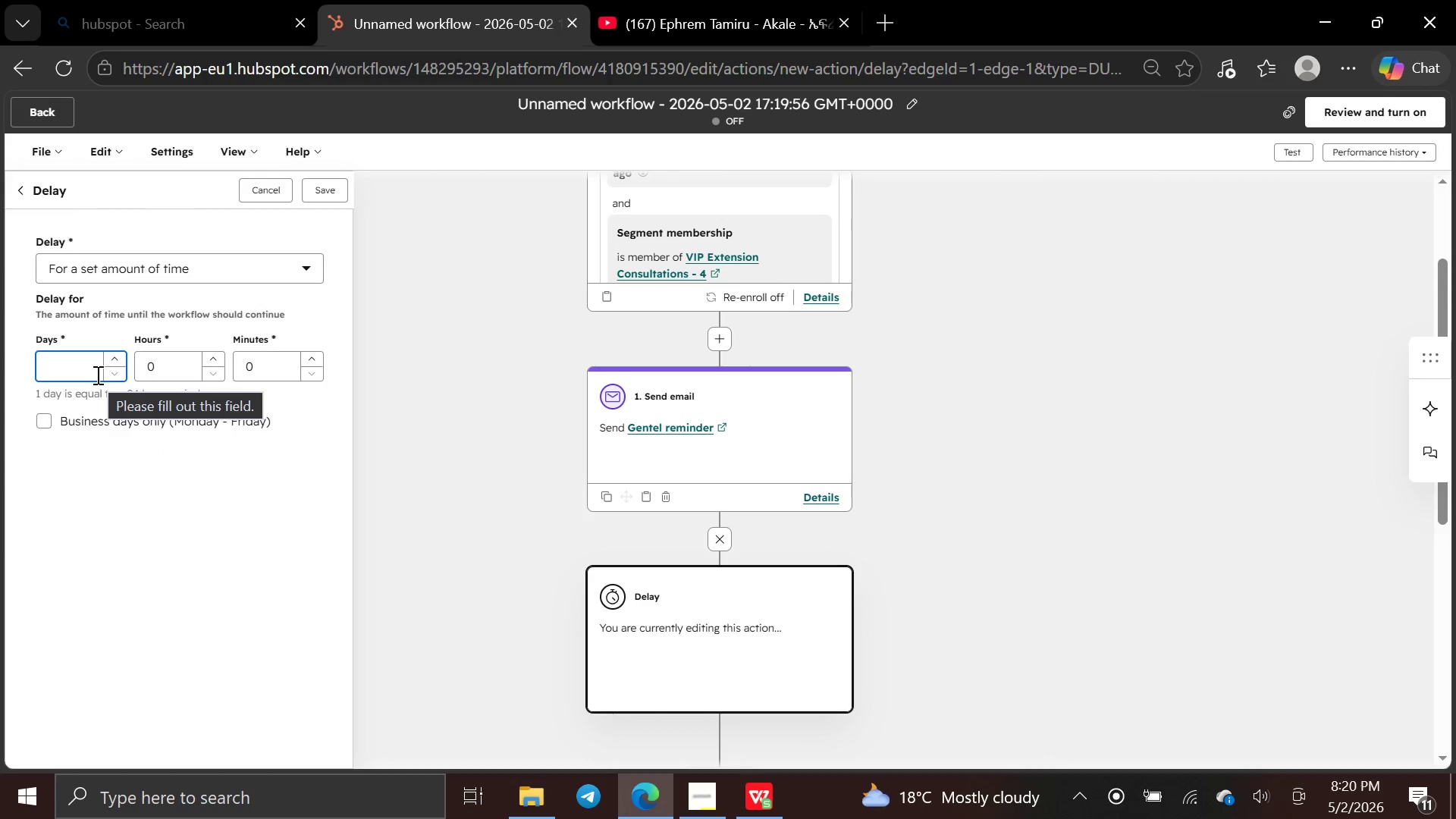 
key(2)
 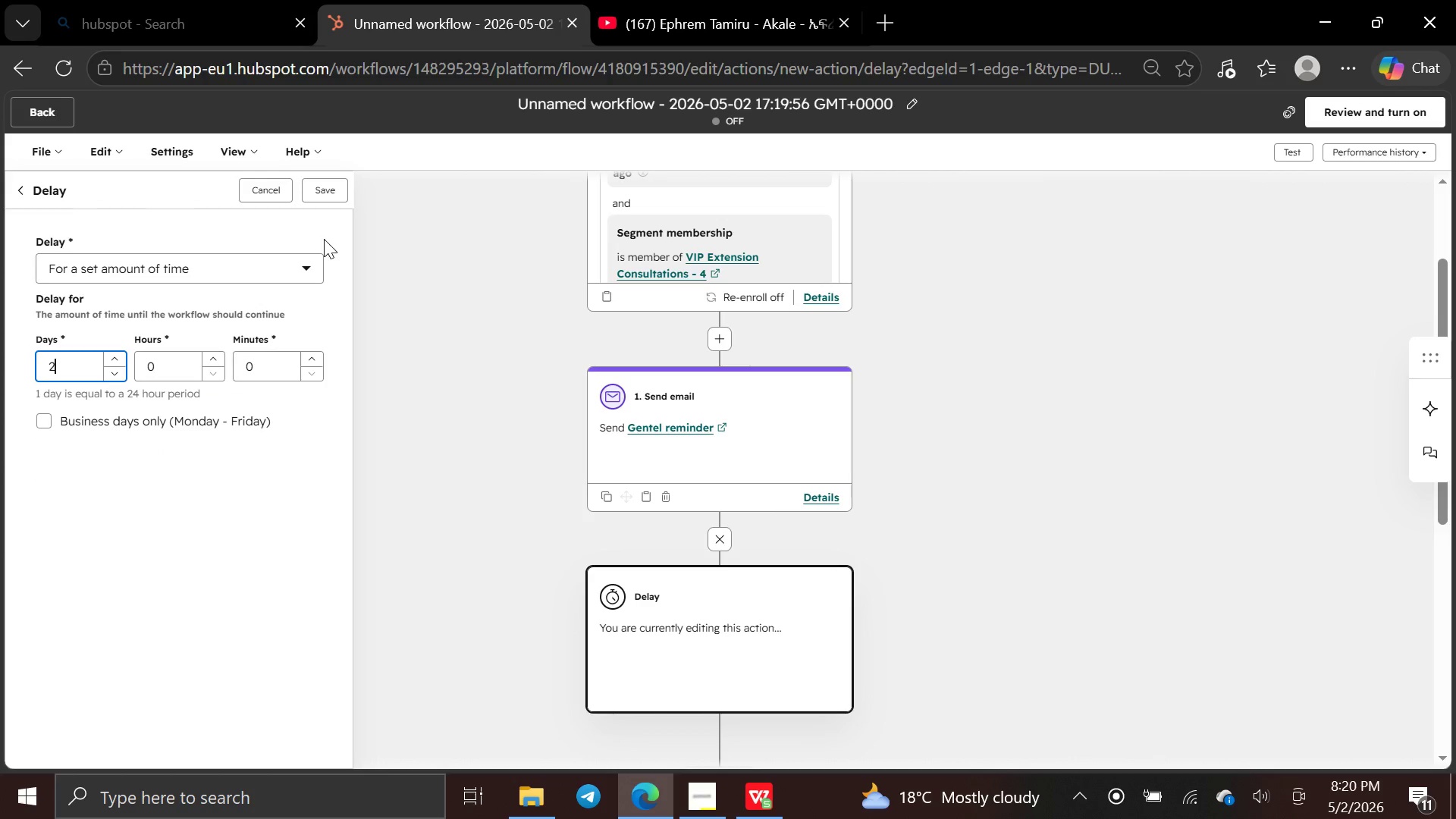 
left_click([333, 192])
 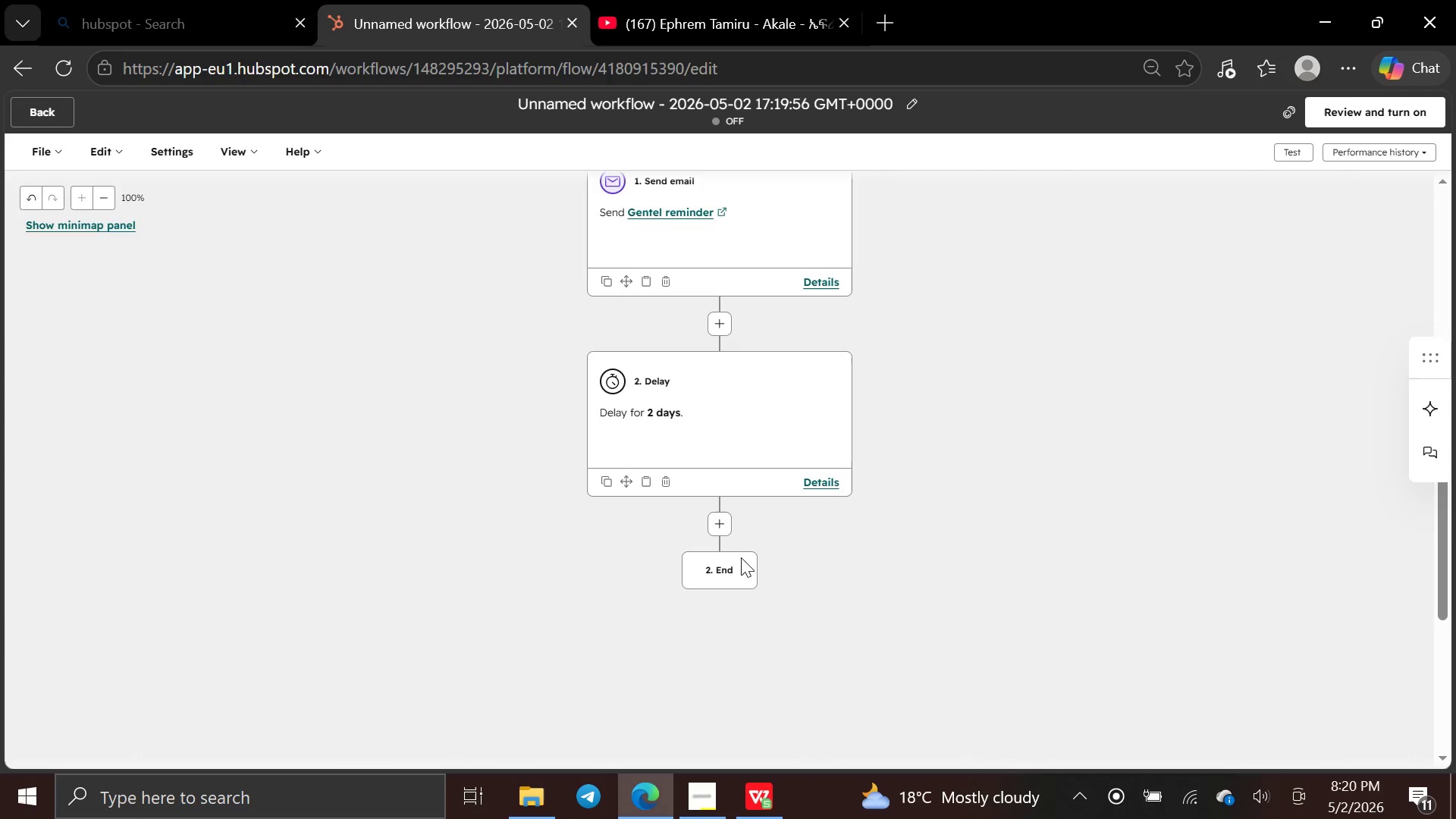 
wait(5.5)
 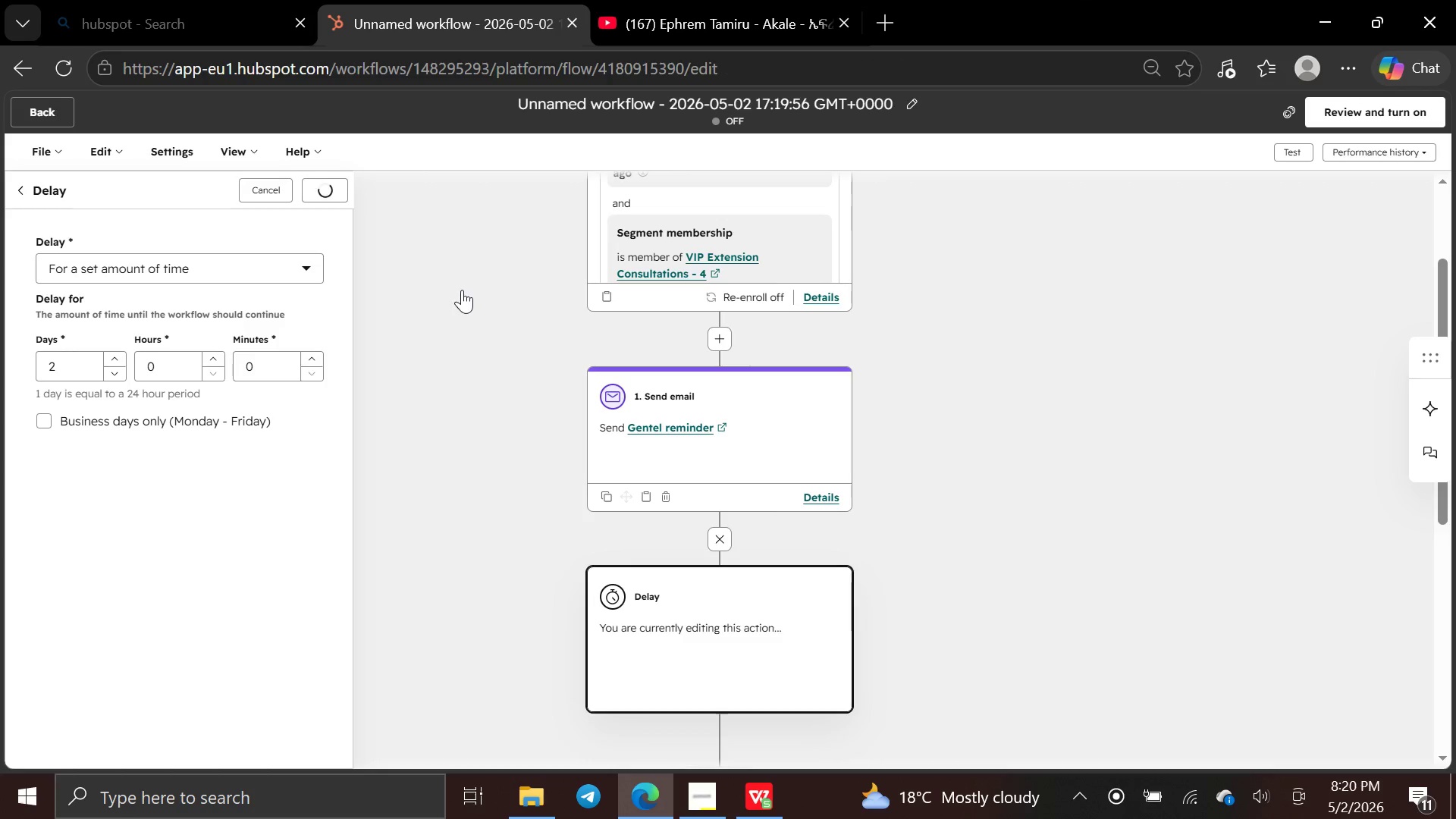 
left_click([716, 521])
 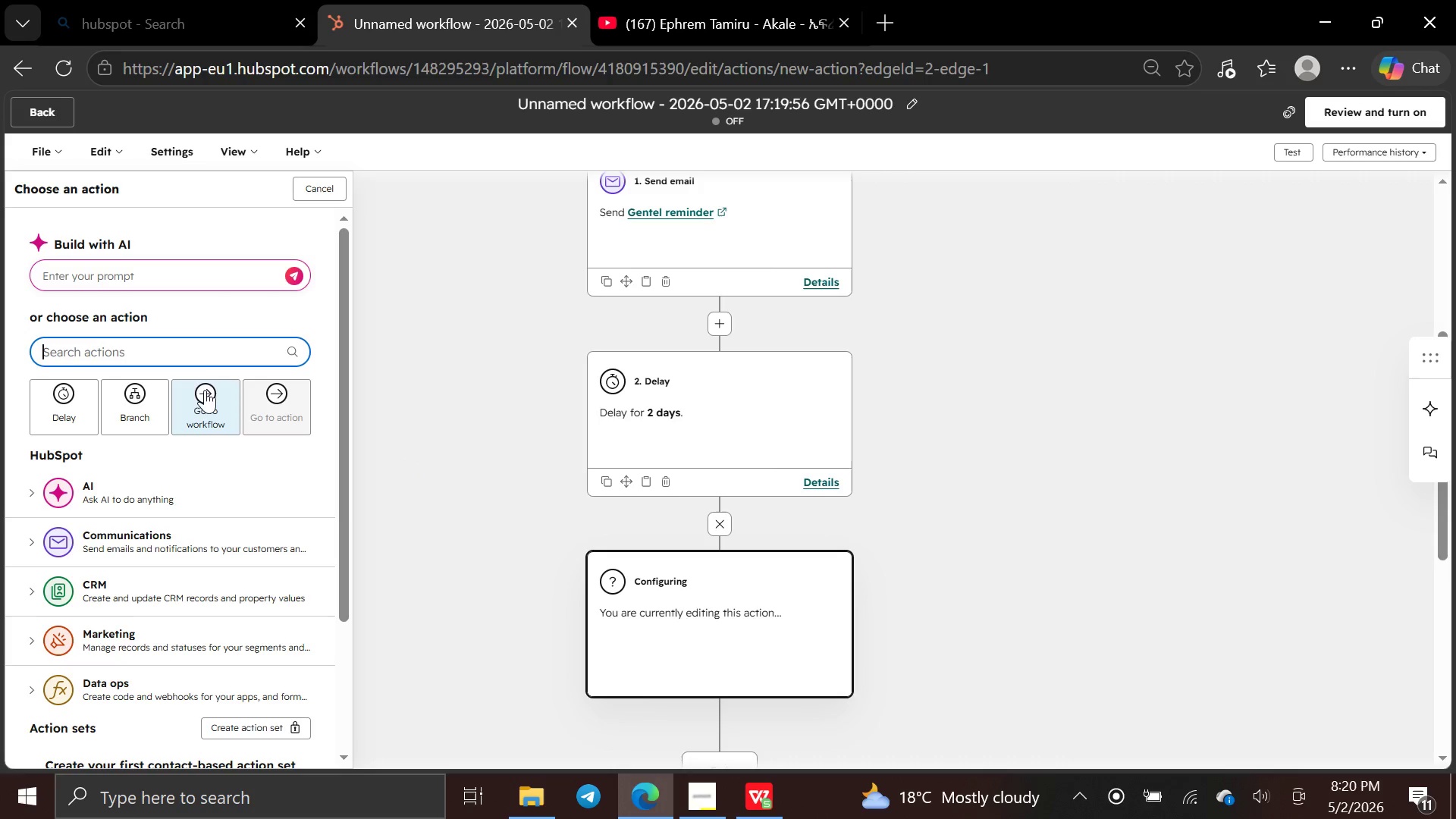 
wait(7.73)
 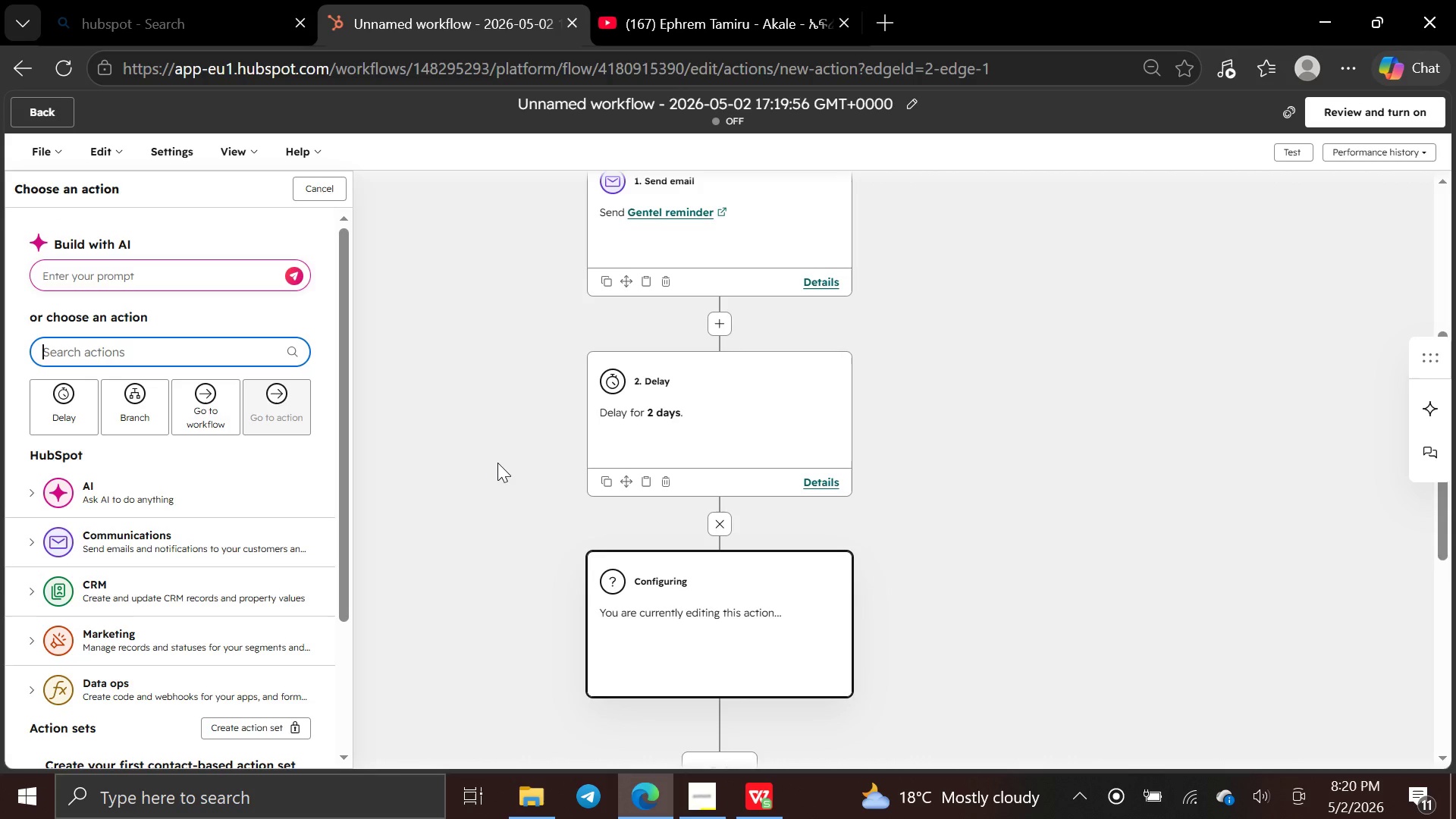 
type(task)
 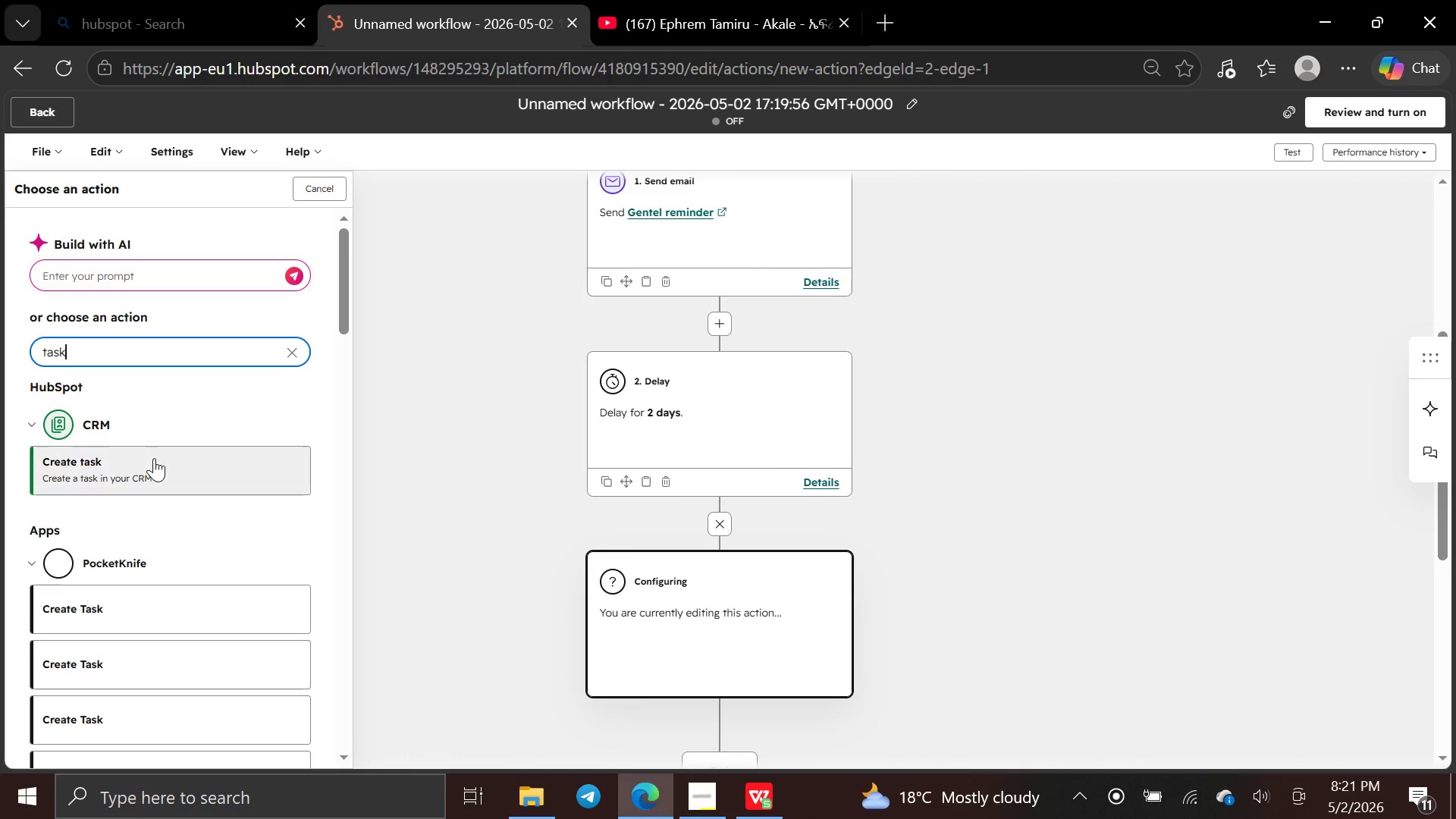 
left_click([154, 461])
 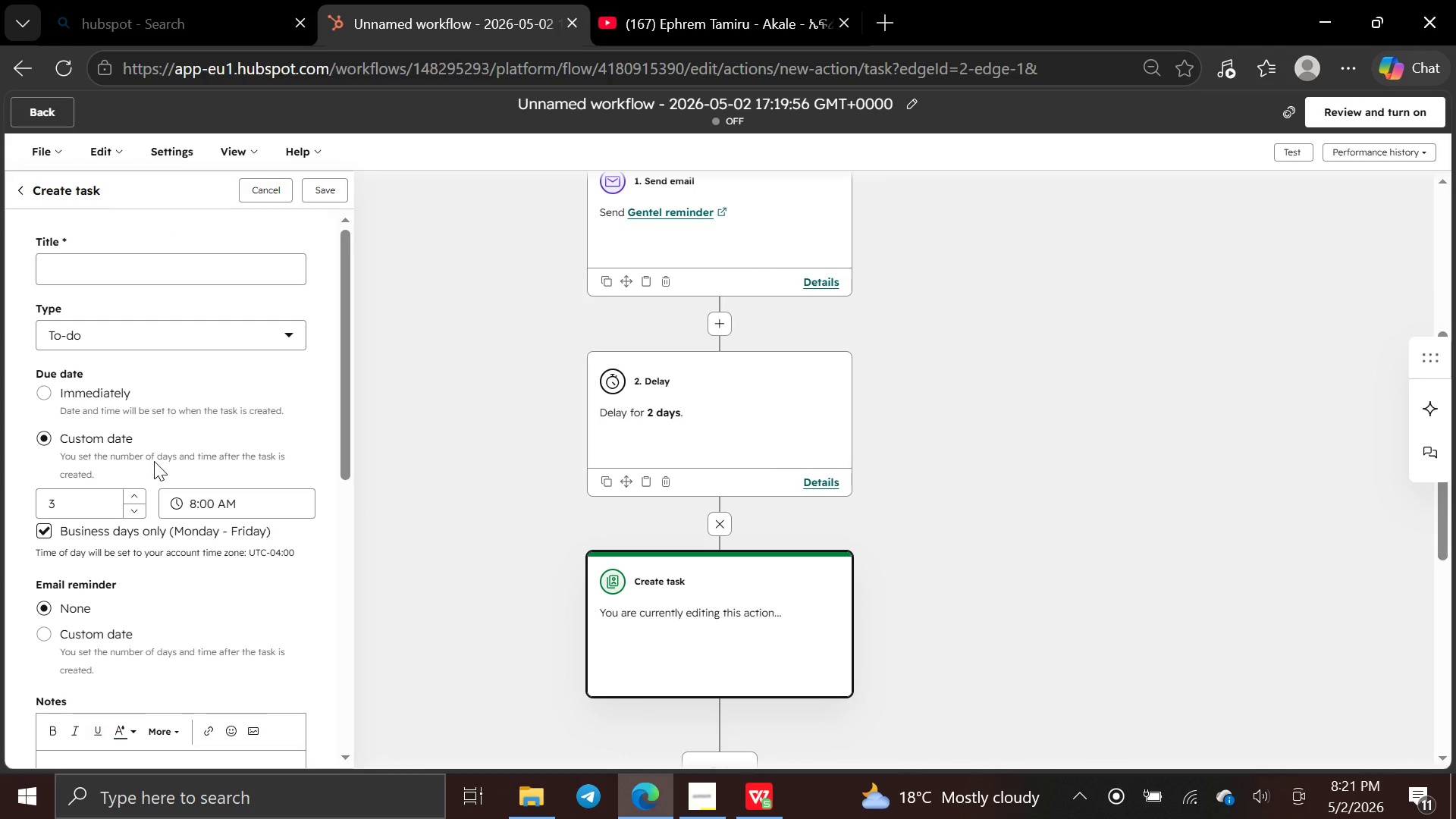 
wait(18.52)
 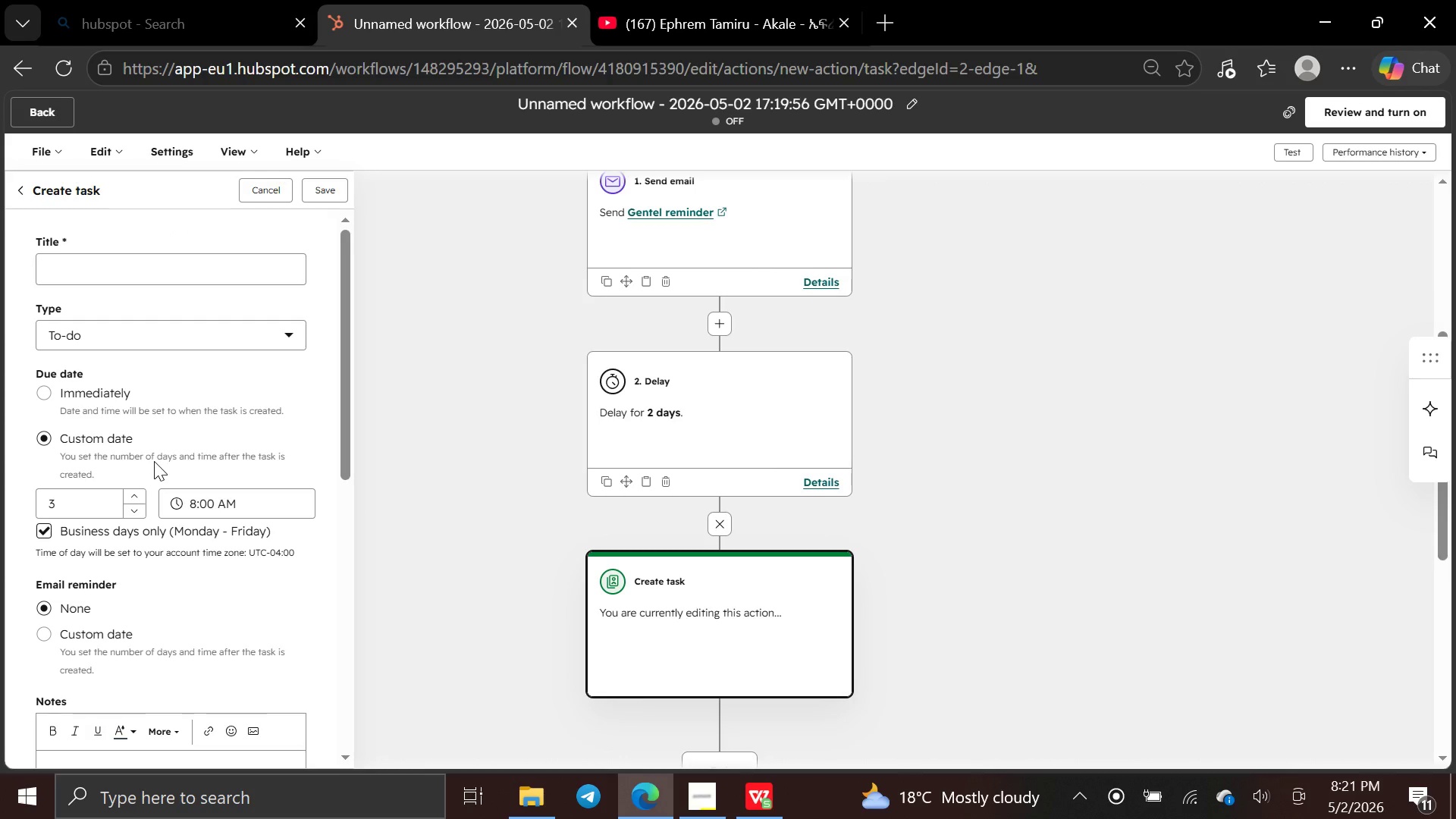 
left_click([143, 258])
 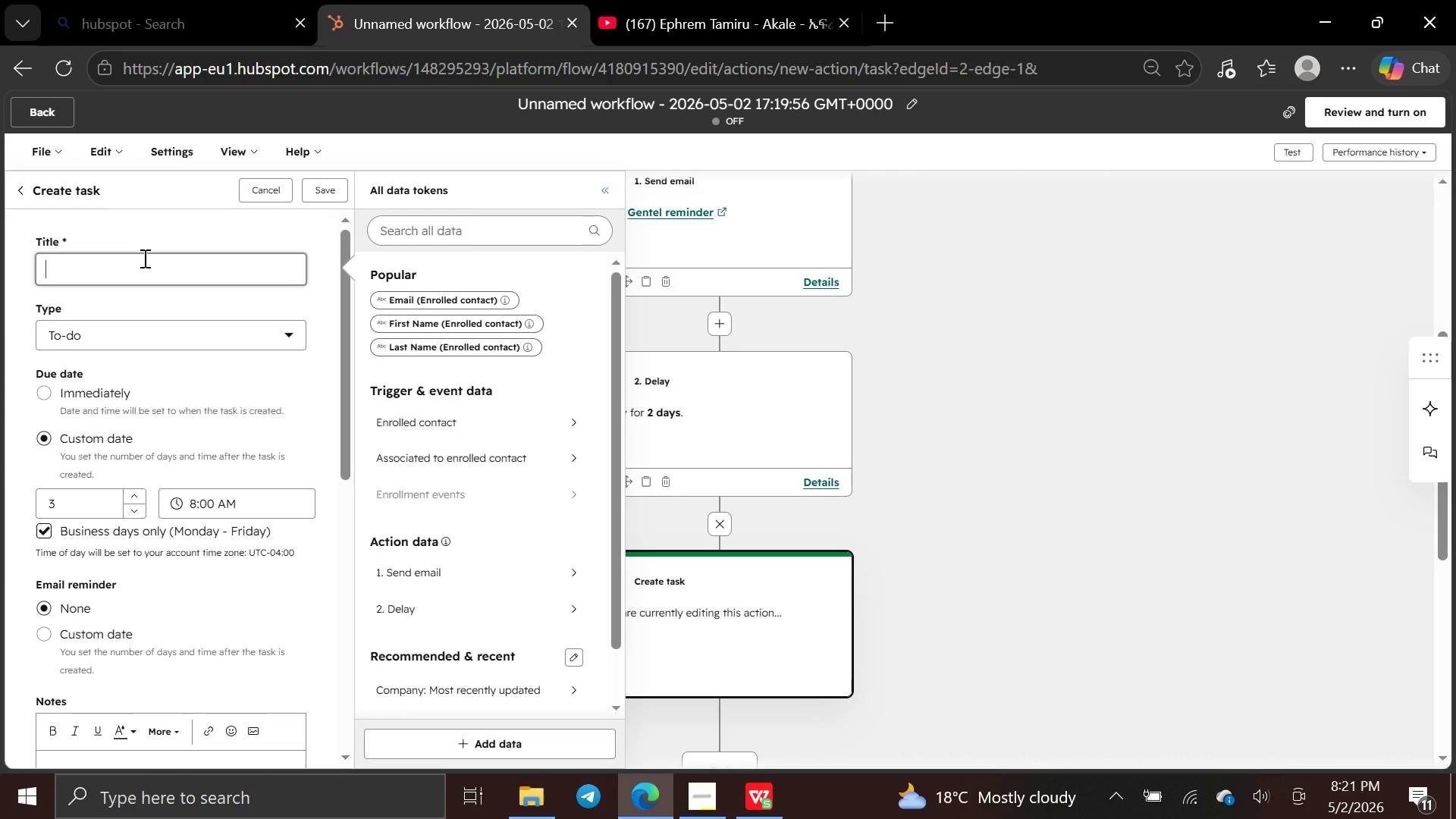 
mouse_move([539, 426])
 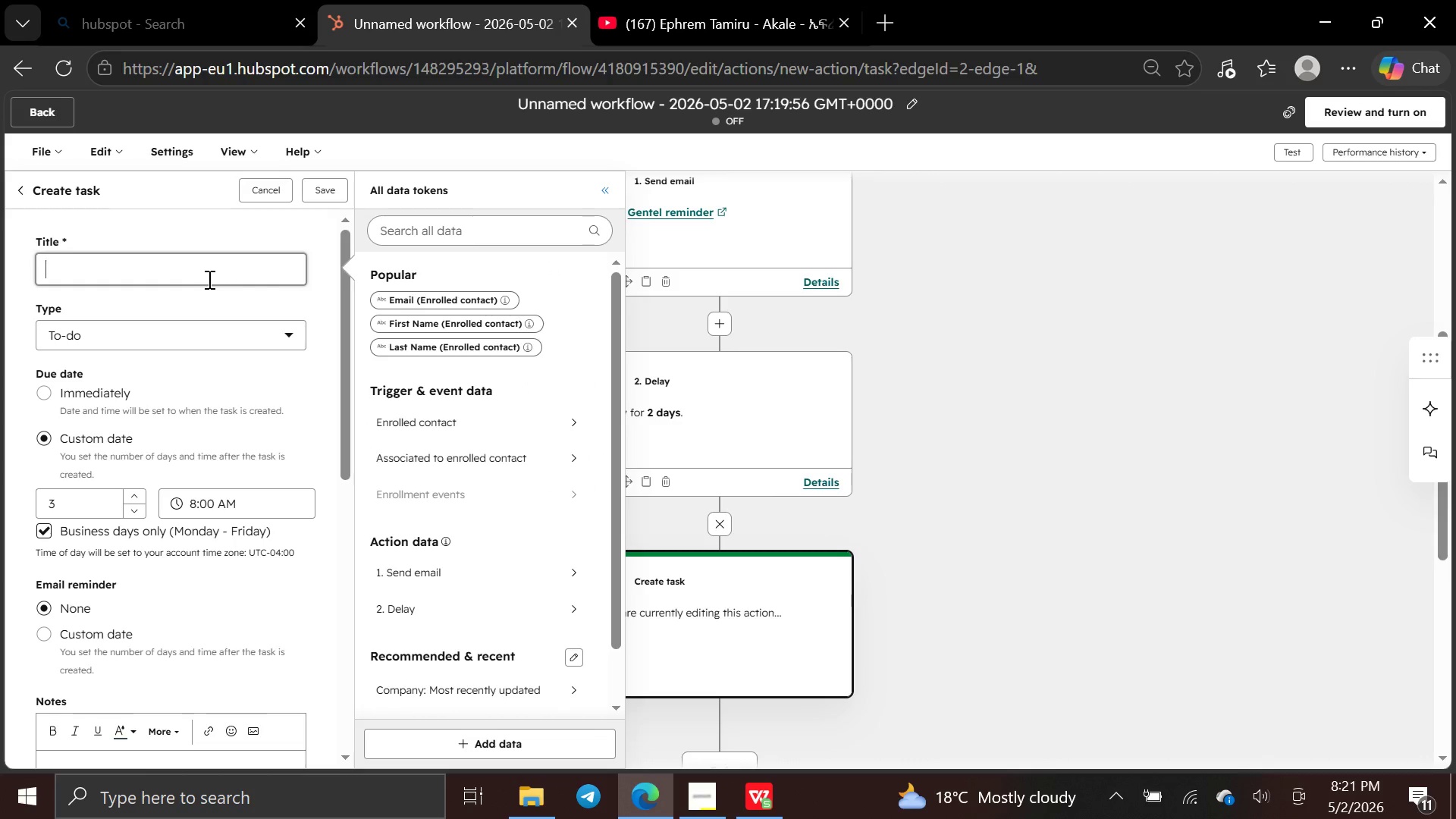 
wait(12.77)
 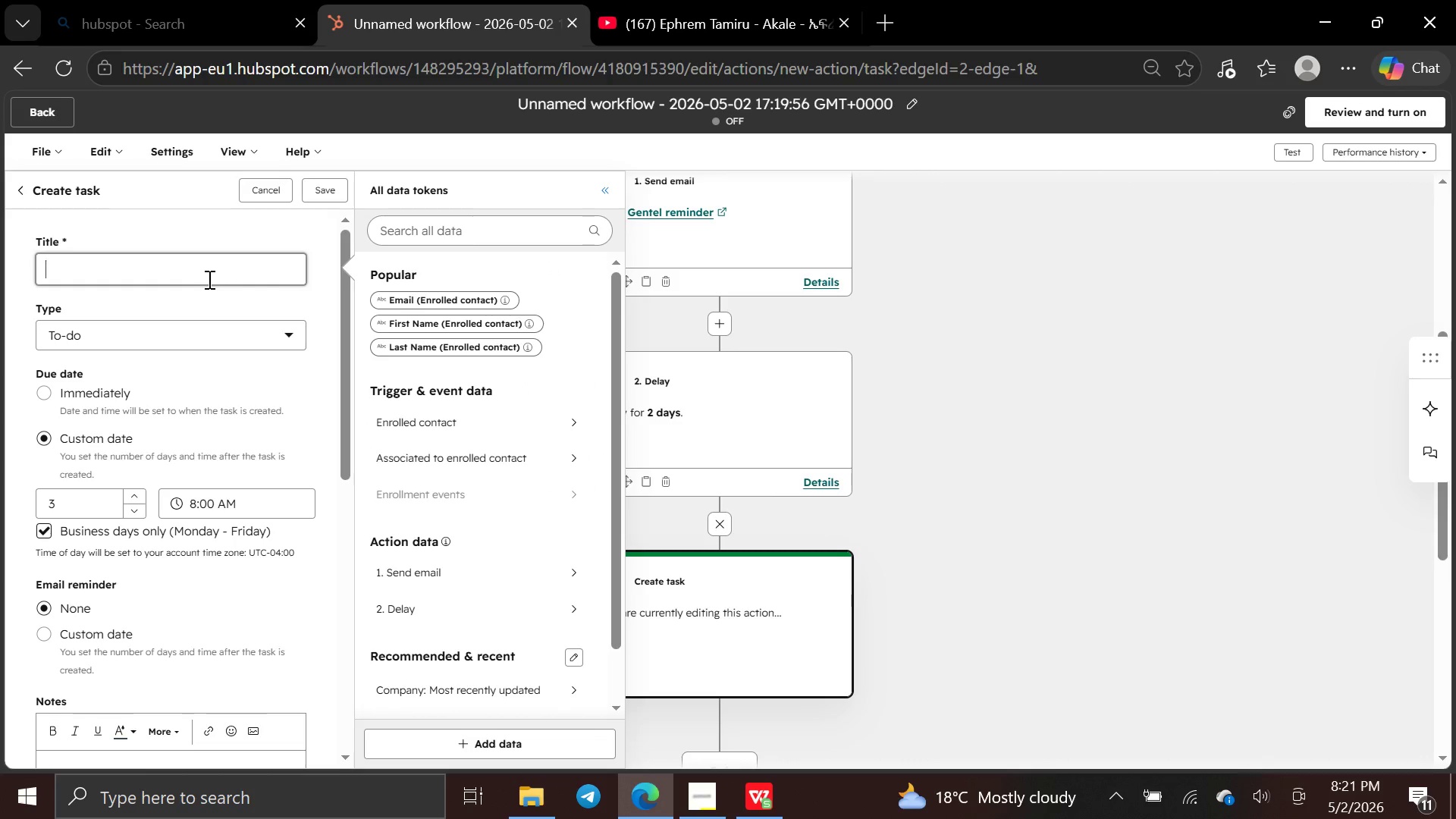 
type(Reach )
key(Backspace)
type( out to clints)
 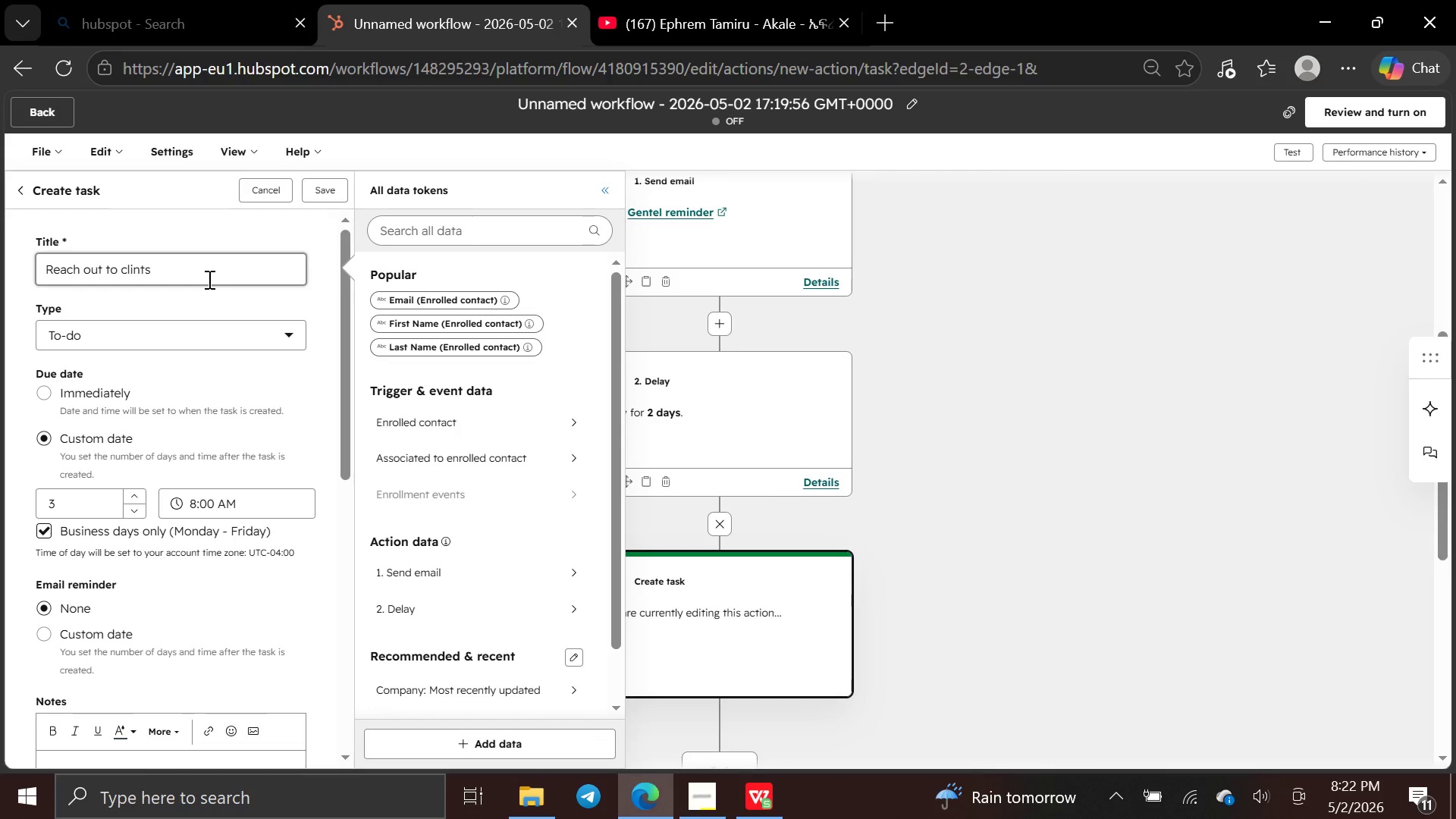 
wait(10.05)
 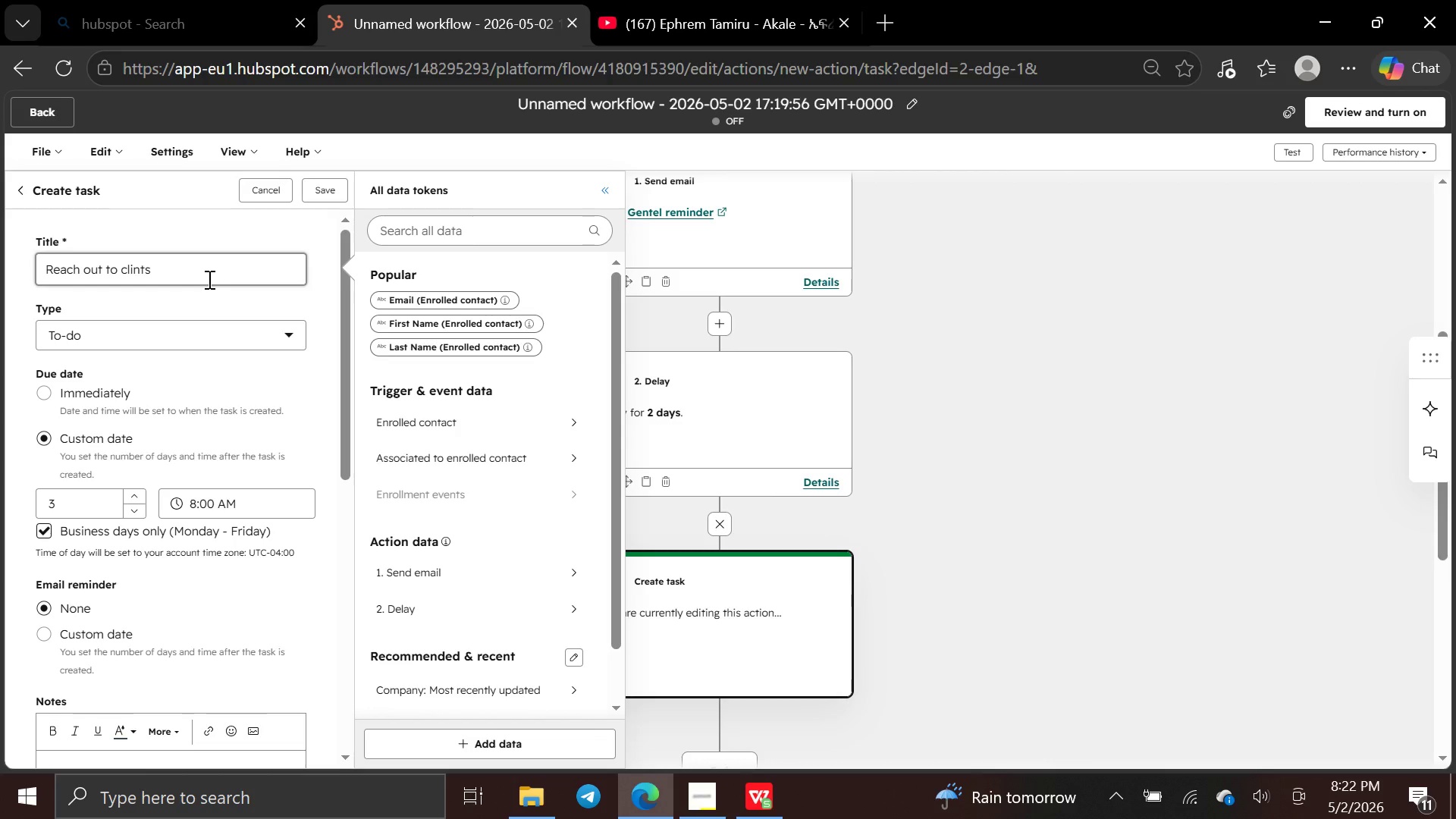 
left_click([701, 809])